 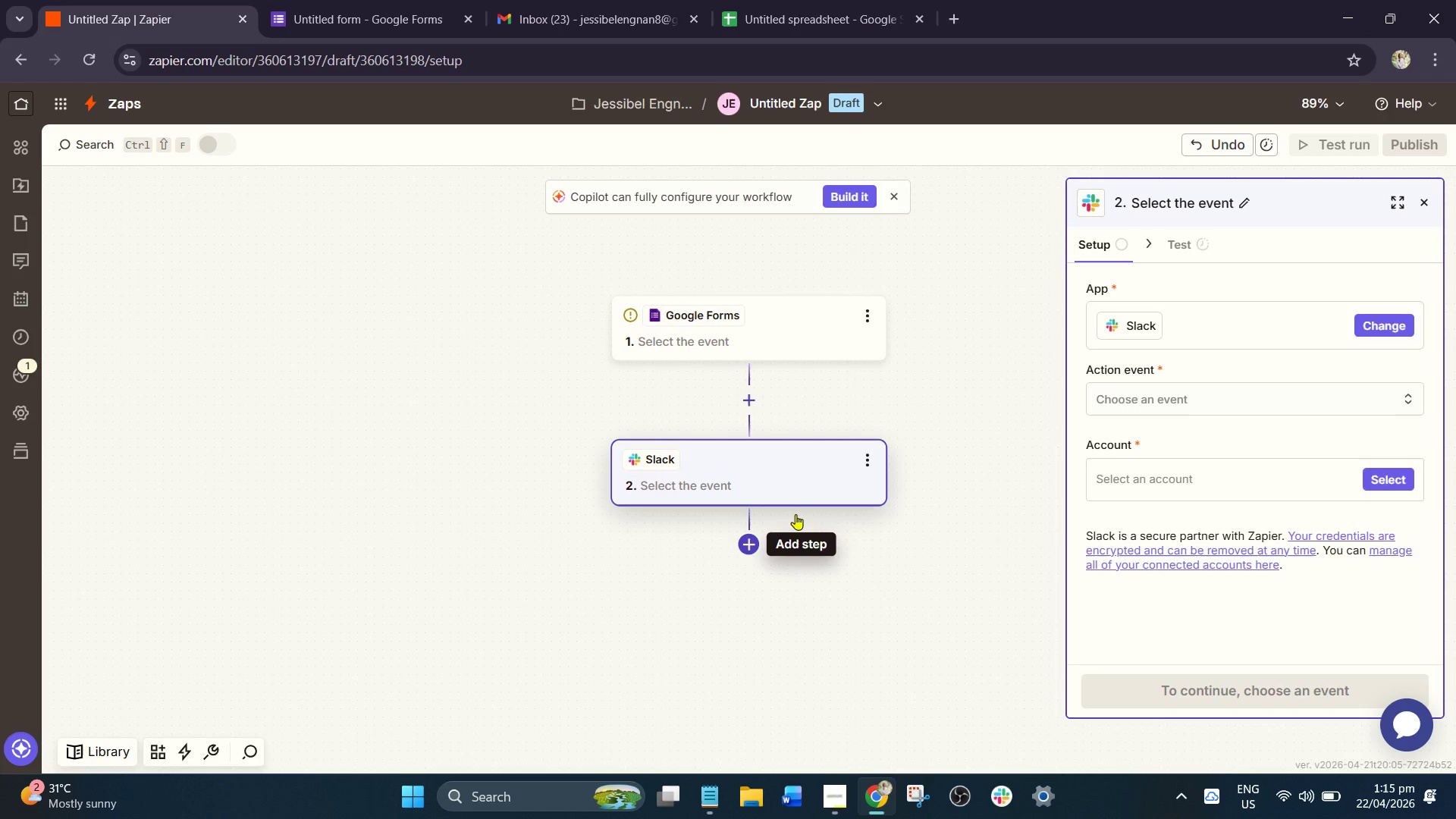 
left_click_drag(start_coordinate=[626, 2], to_coordinate=[413, 0])
 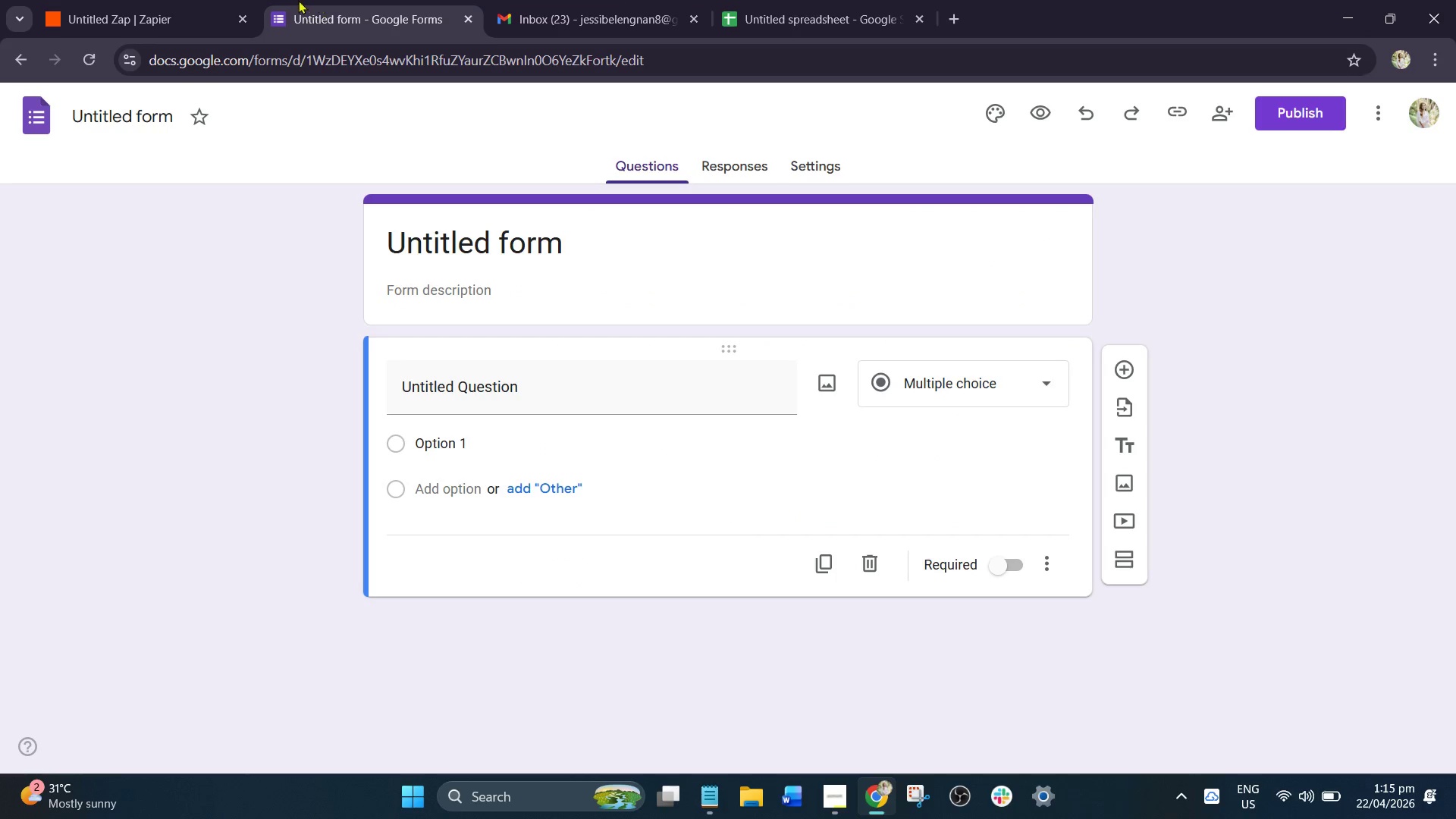 
double_click([413, 0])
 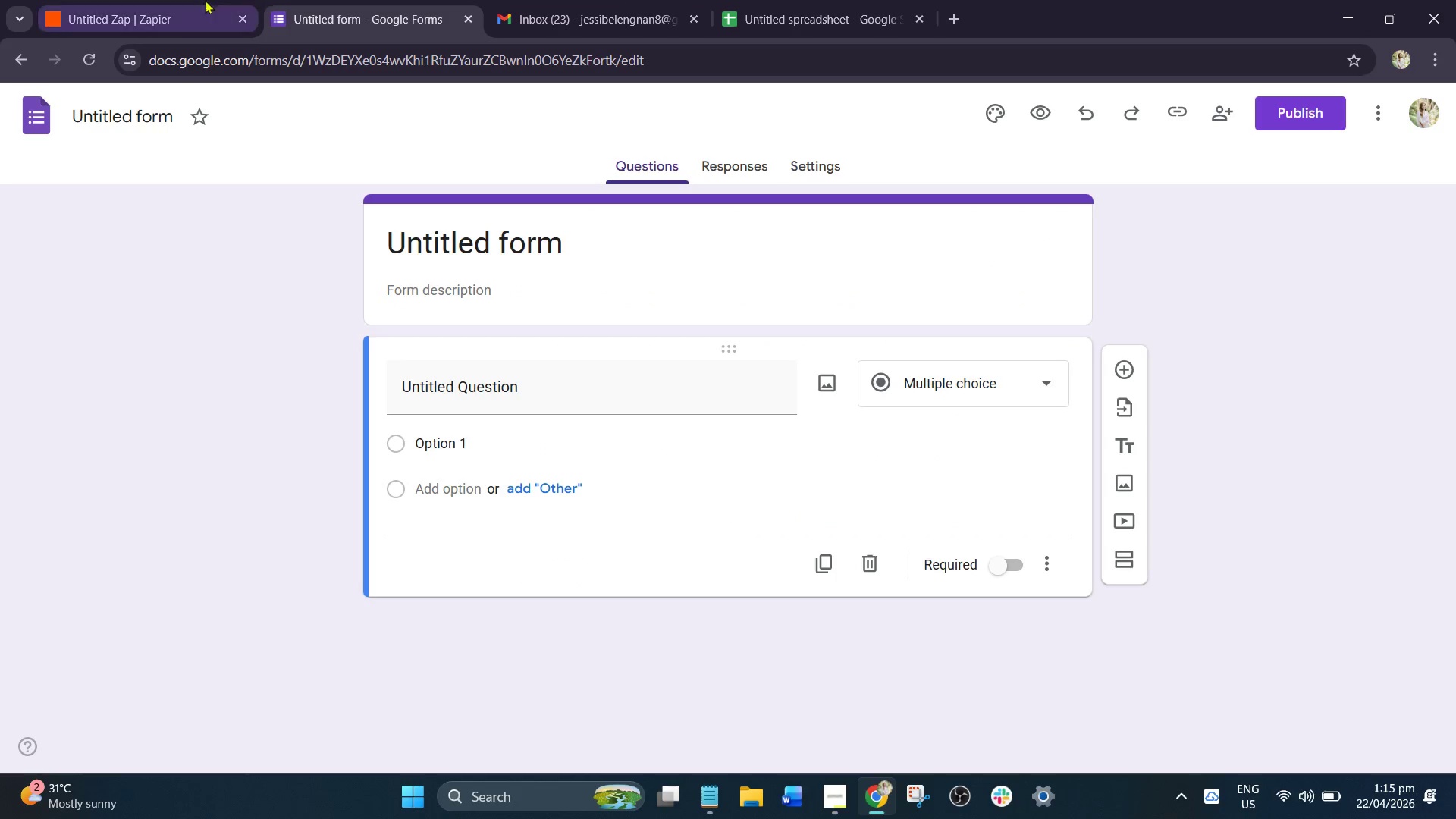 
left_click([165, 0])
 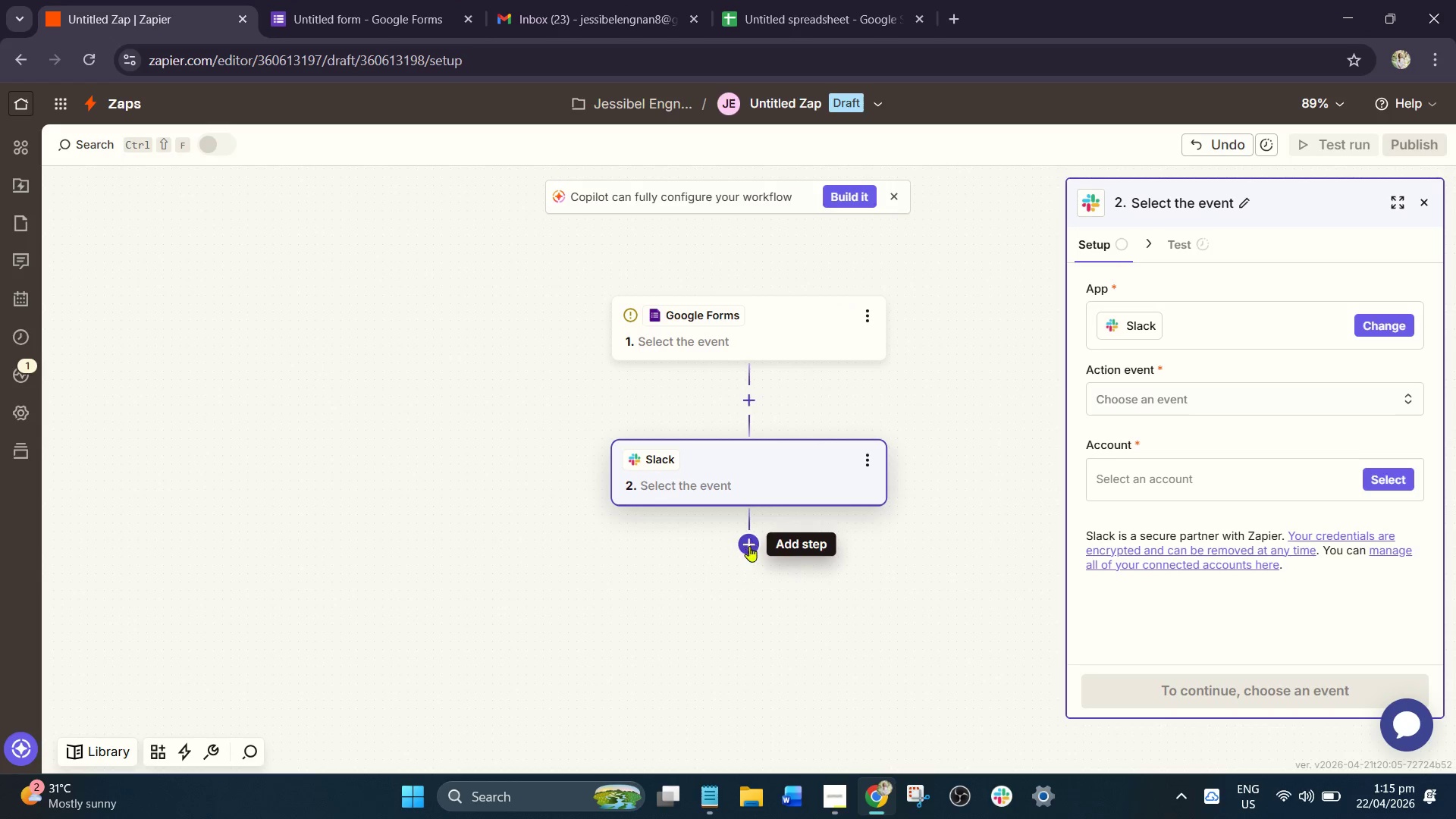 
left_click_drag(start_coordinate=[752, 547], to_coordinate=[745, 555])
 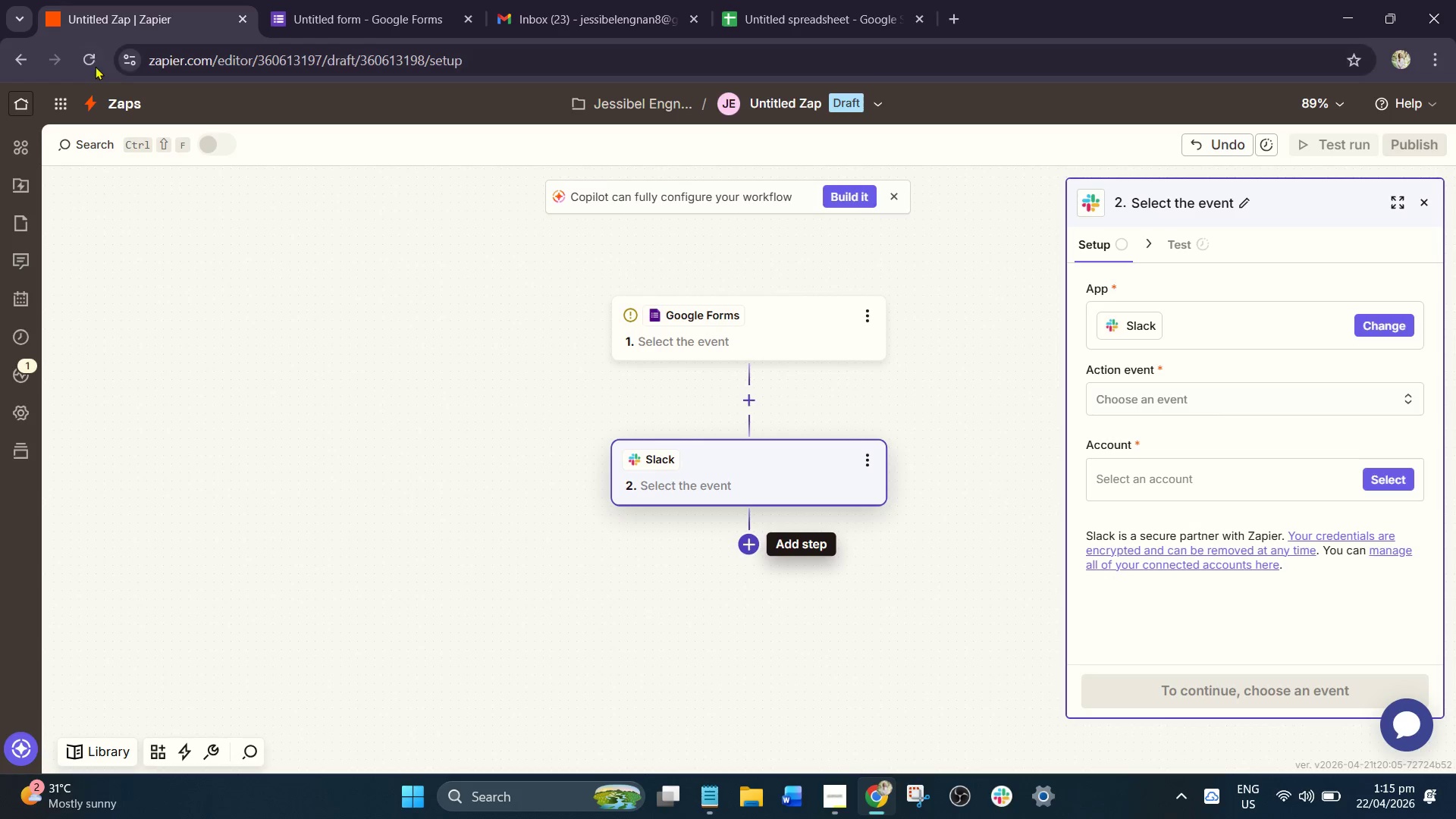 
left_click([90, 66])
 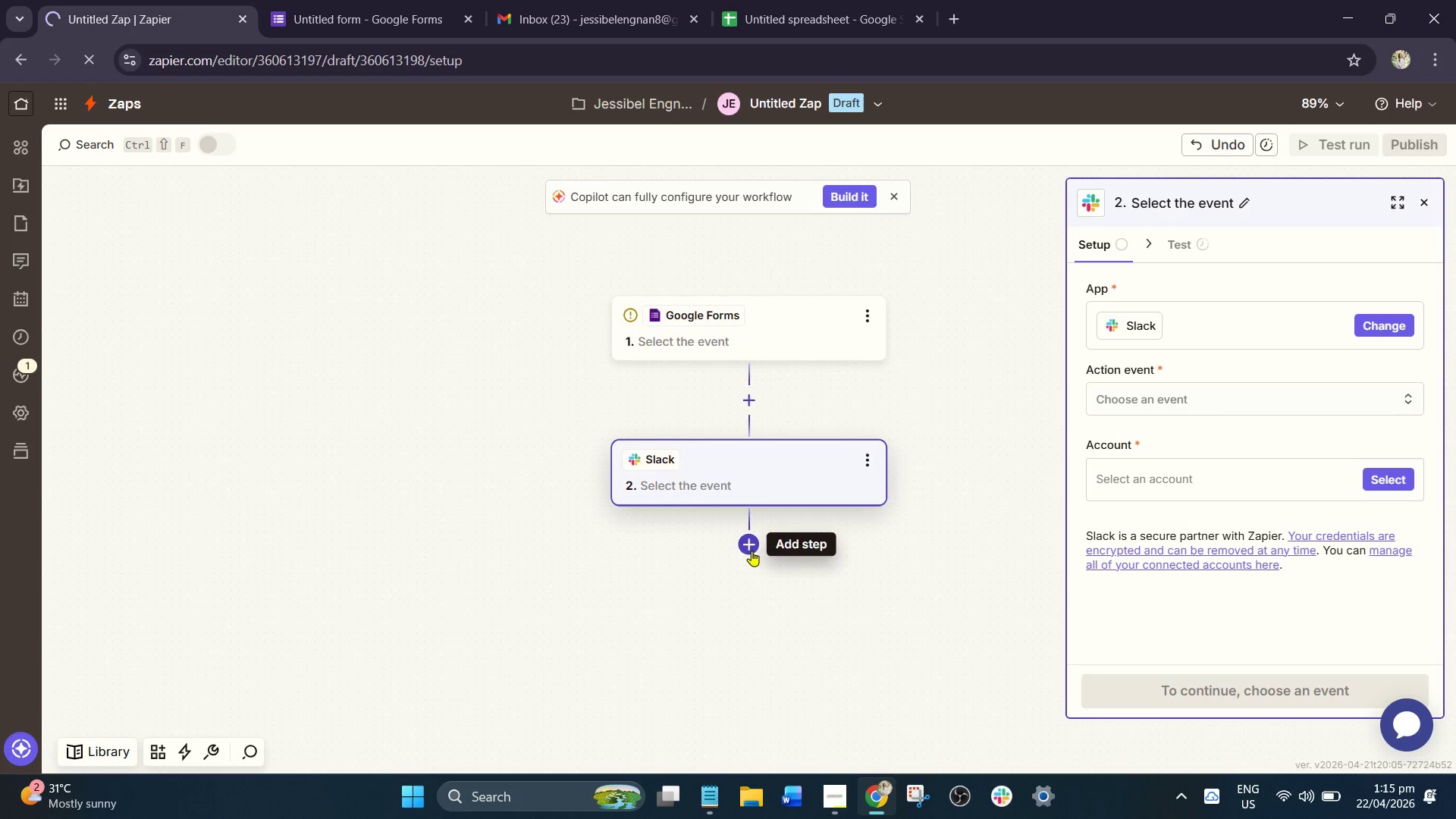 
left_click([366, 1])
 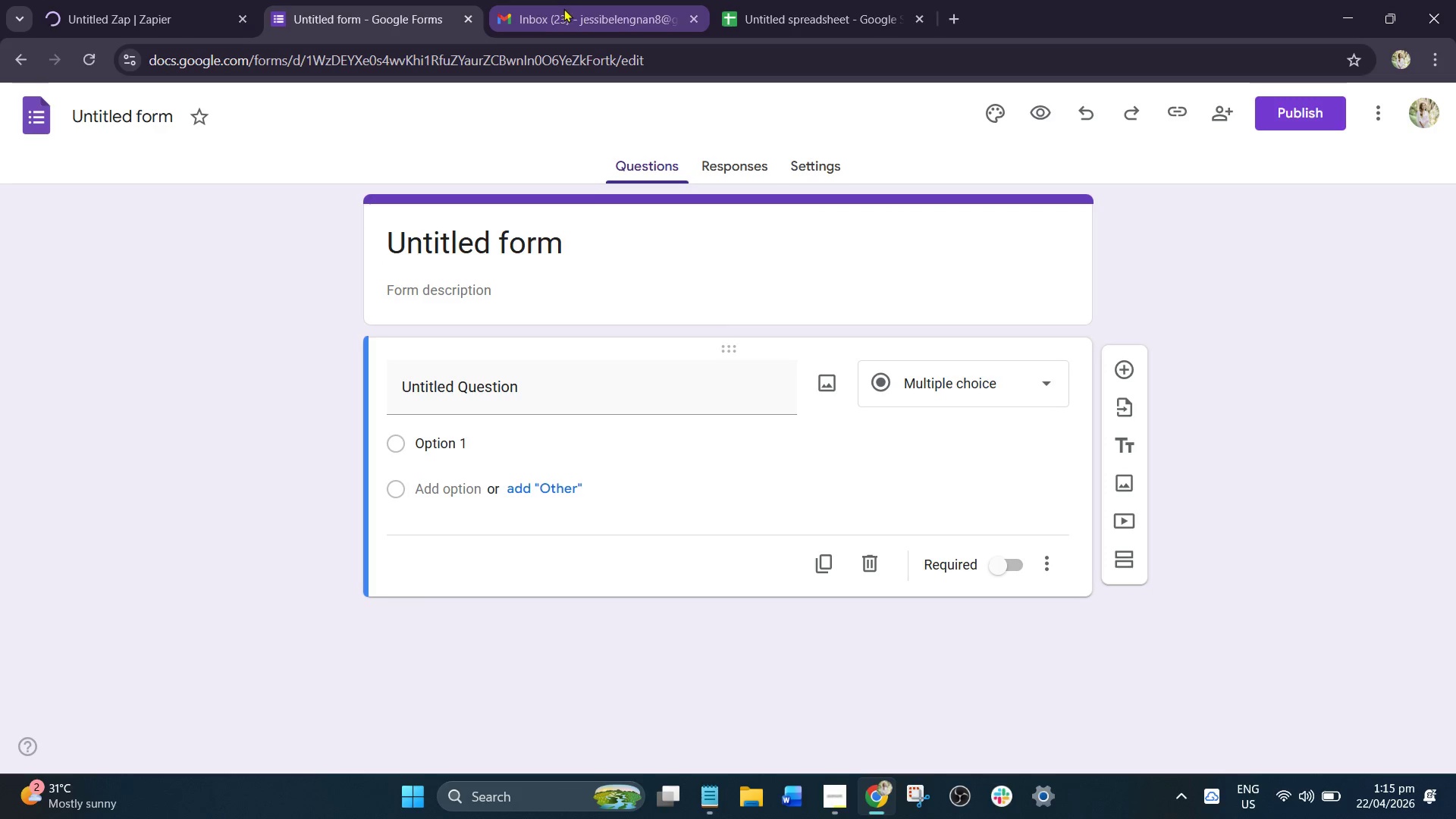 
left_click_drag(start_coordinate=[930, 363], to_coordinate=[924, 385])
 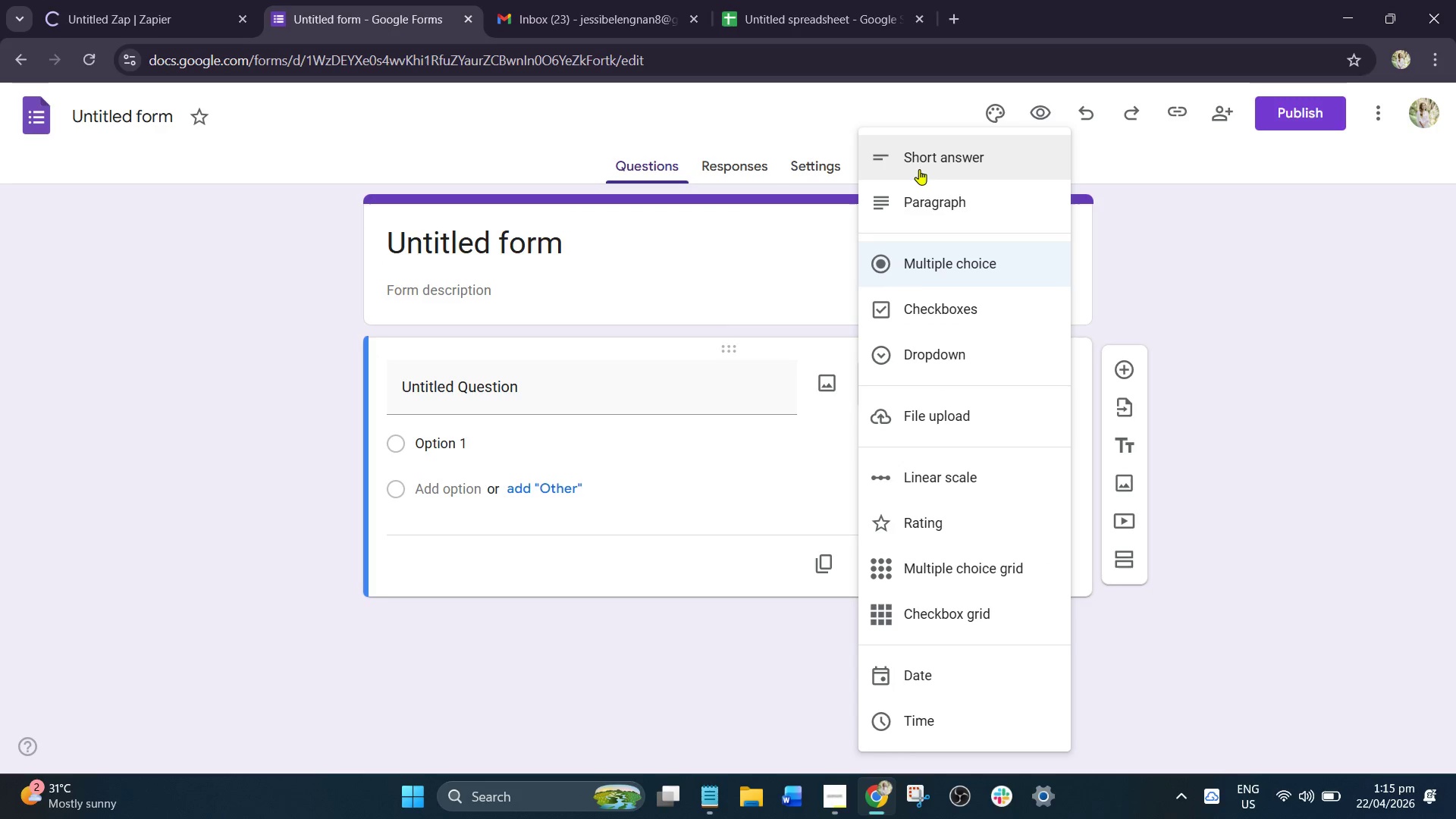 
left_click([920, 164])
 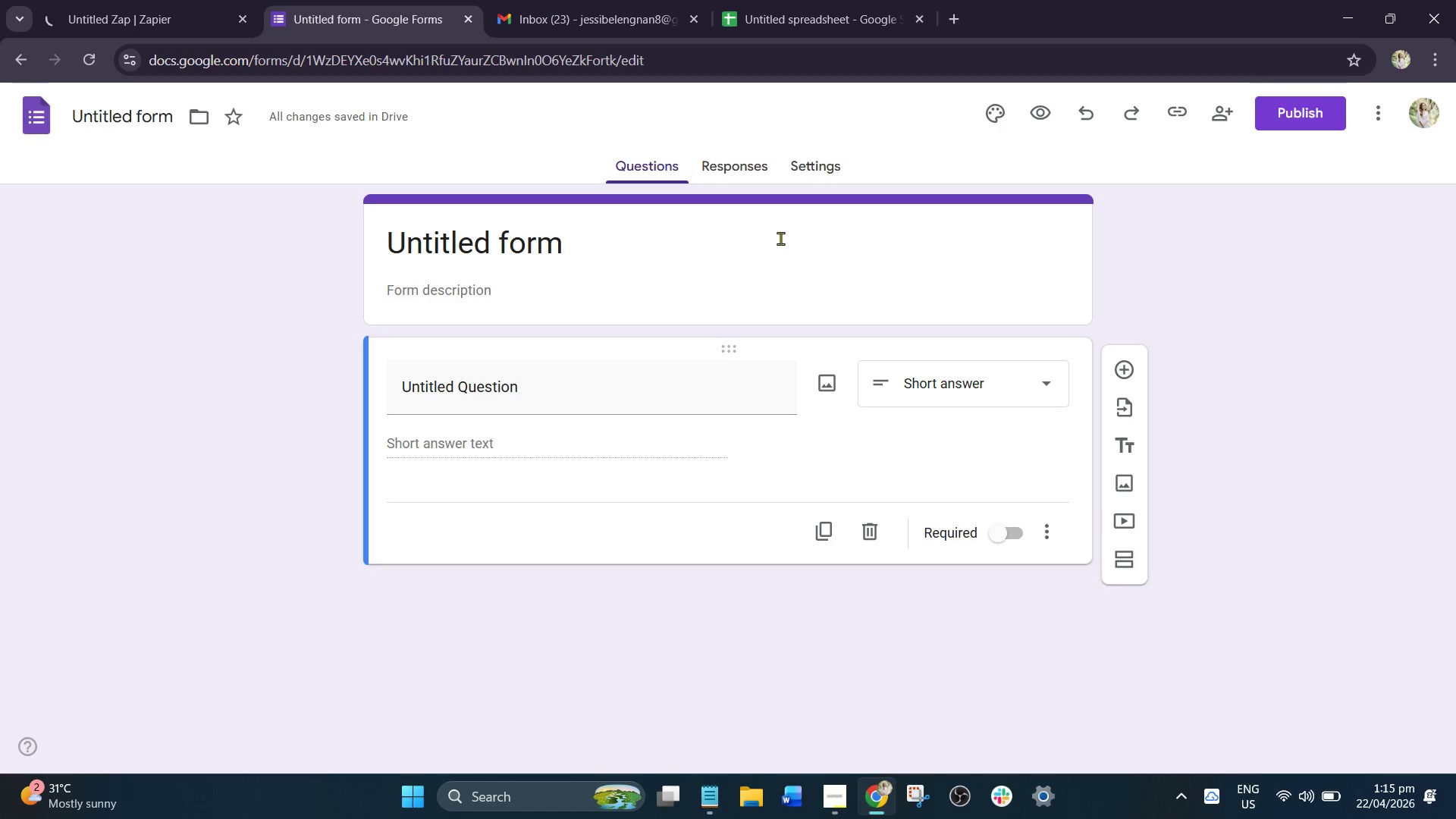 
wait(9.66)
 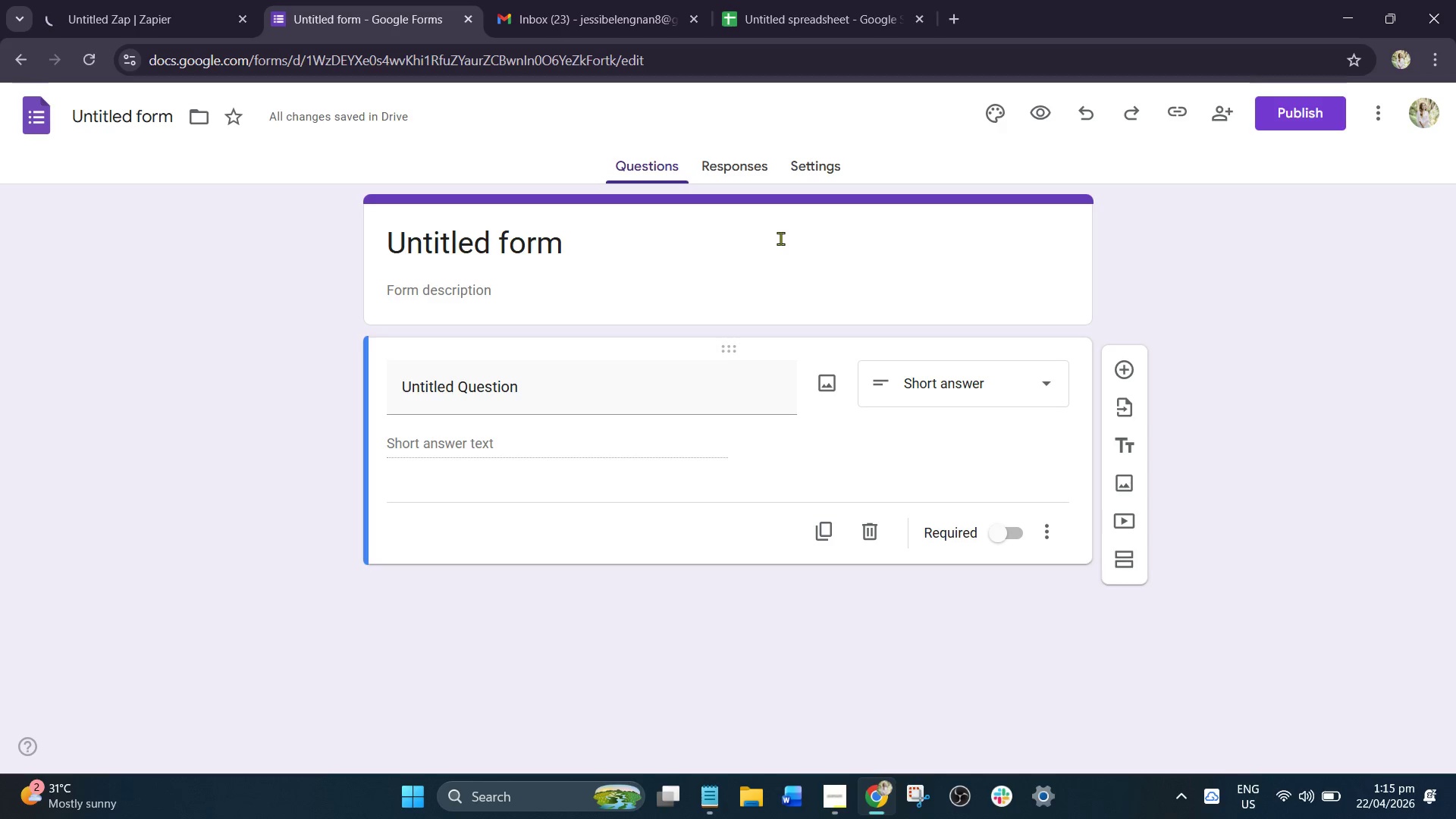 
left_click([152, 0])
 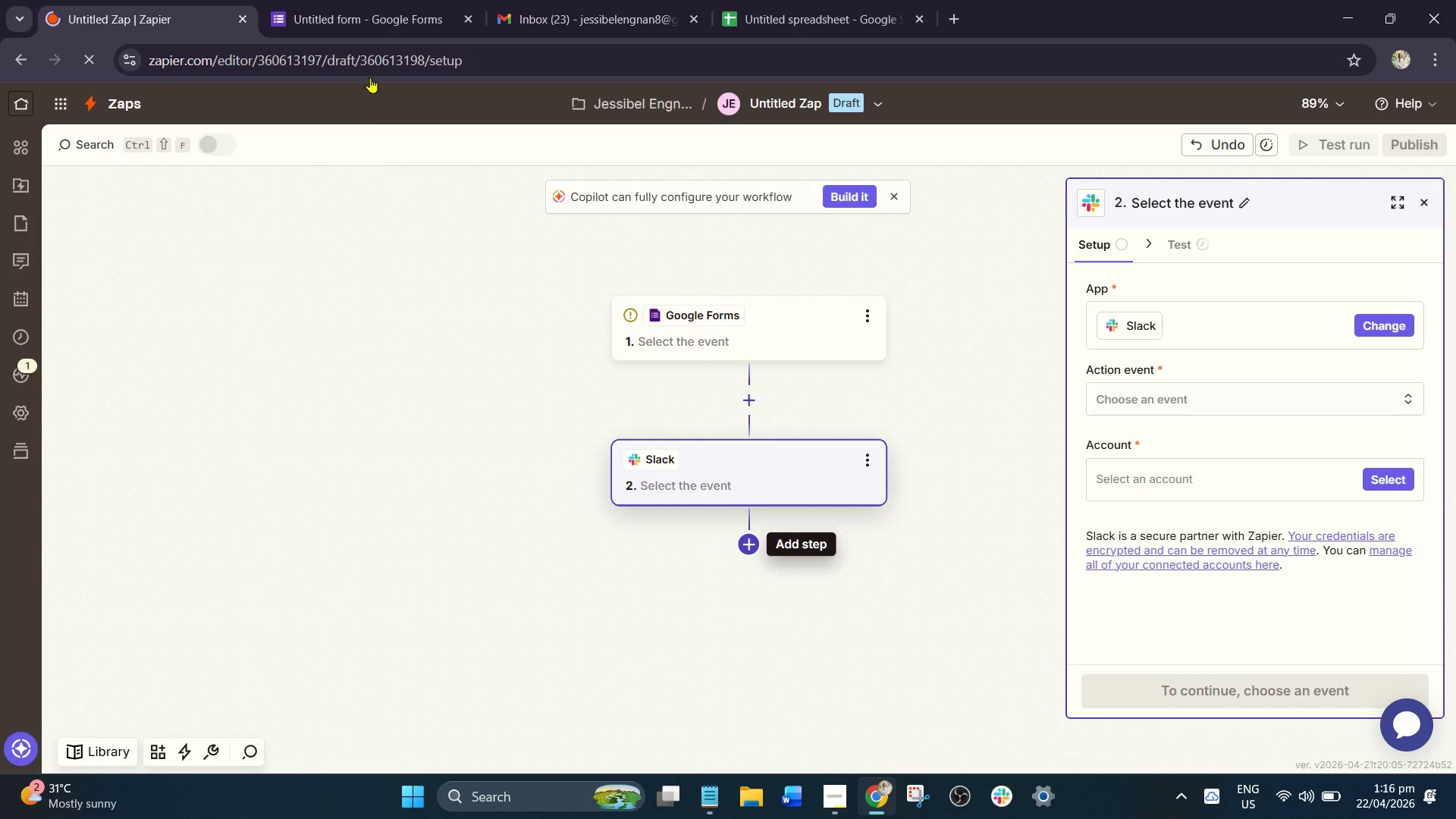 
left_click([353, 0])
 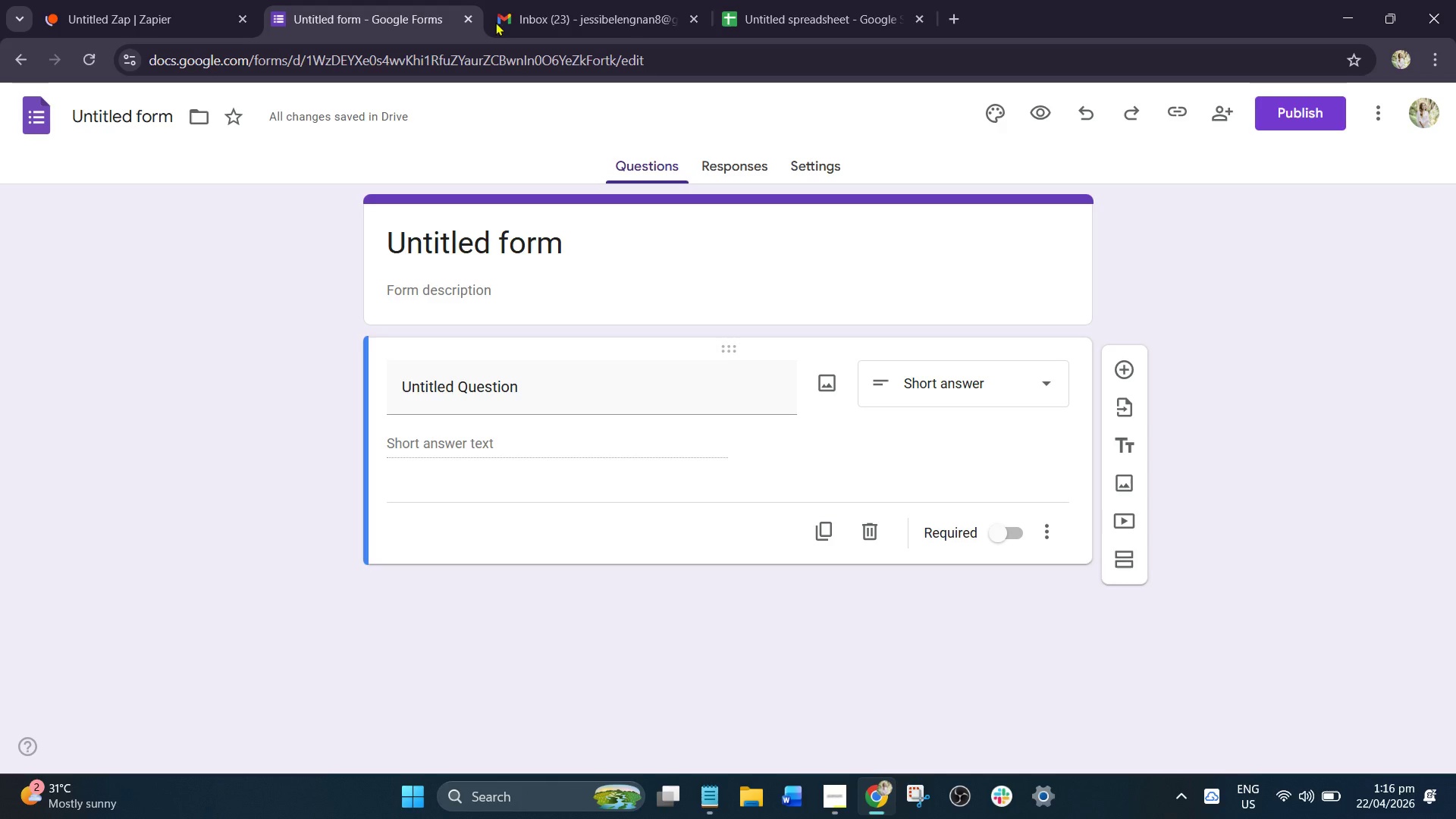 
left_click([557, 0])
 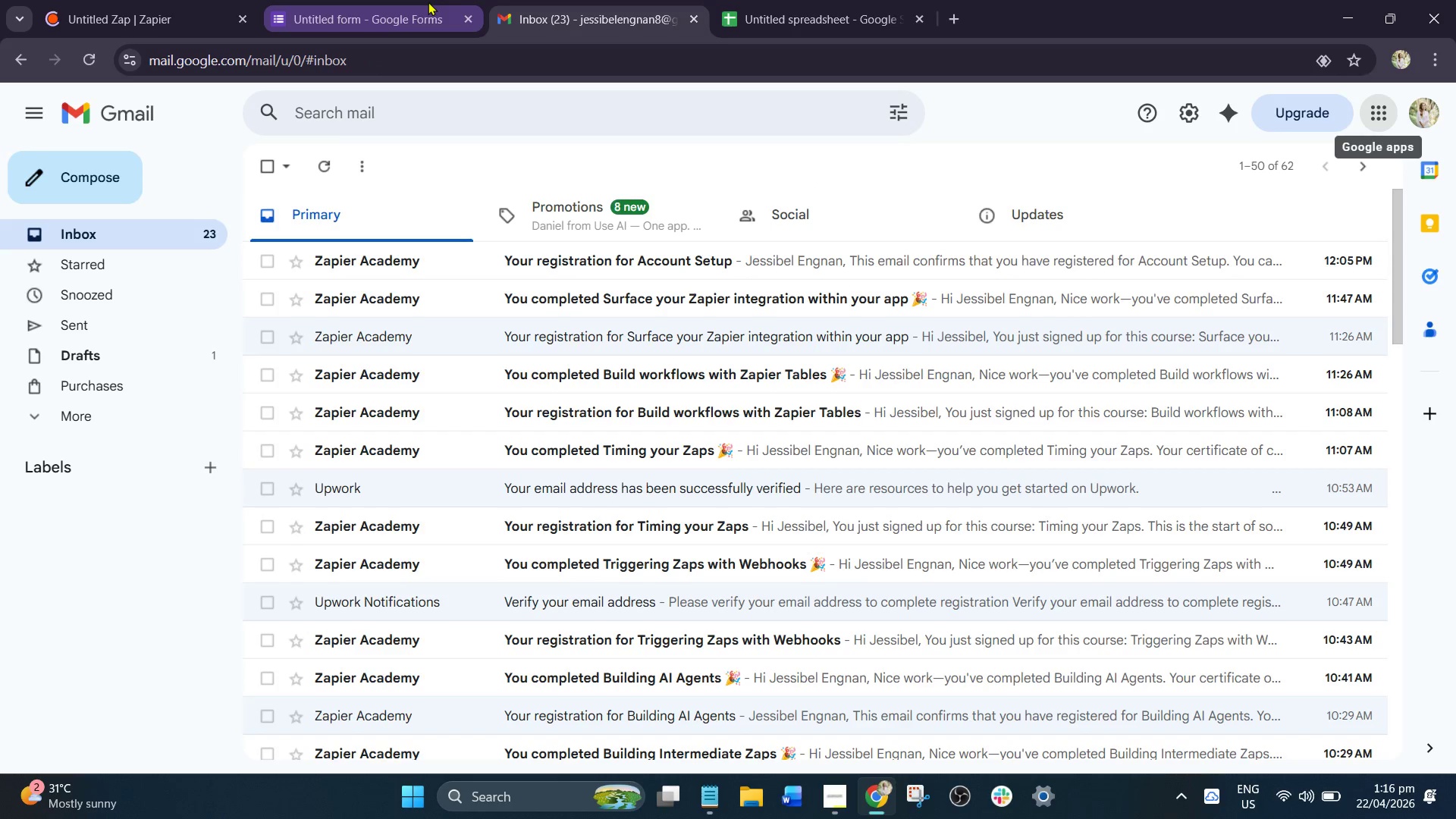 
left_click([428, 2])
 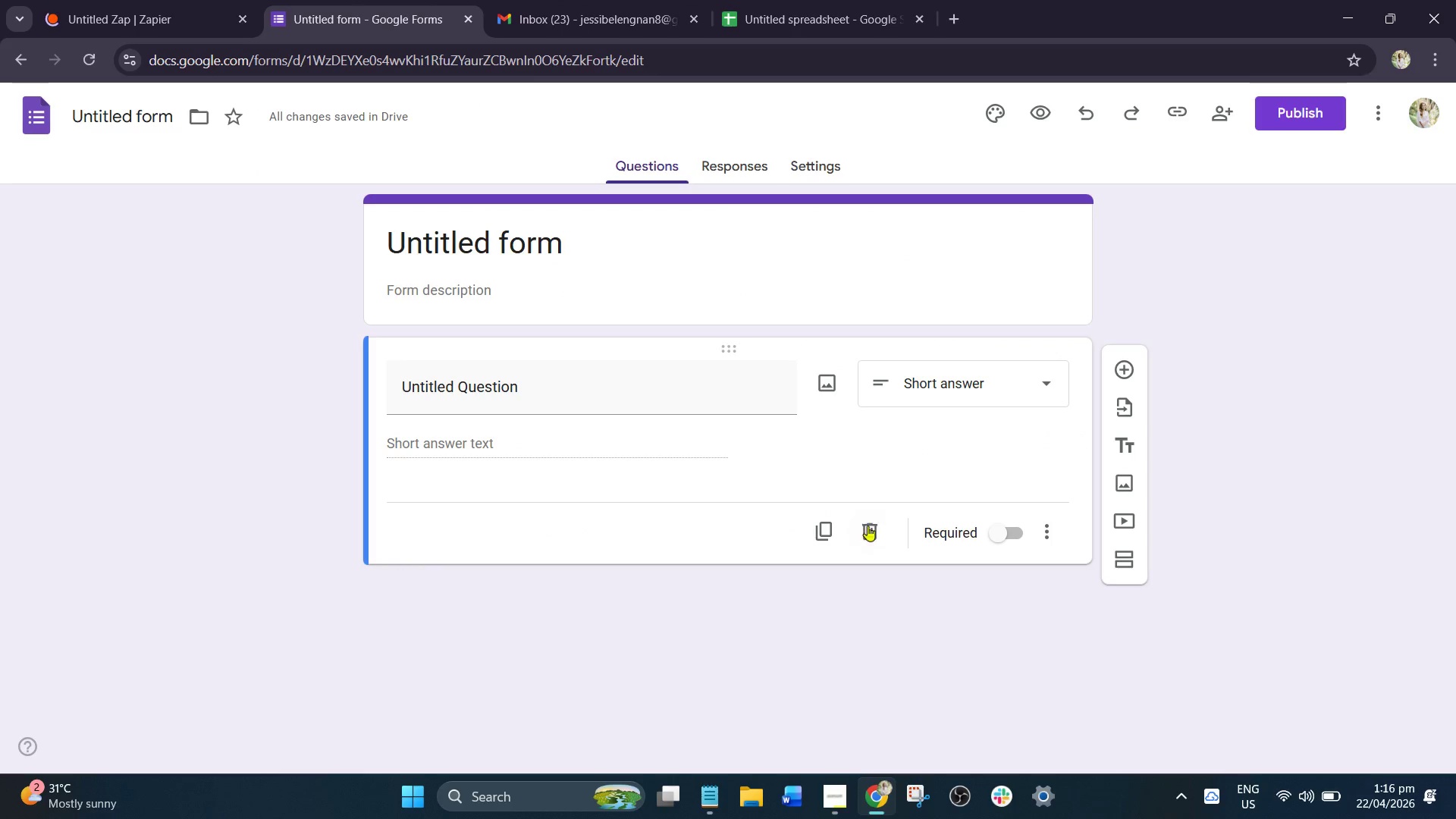 
left_click([1000, 537])
 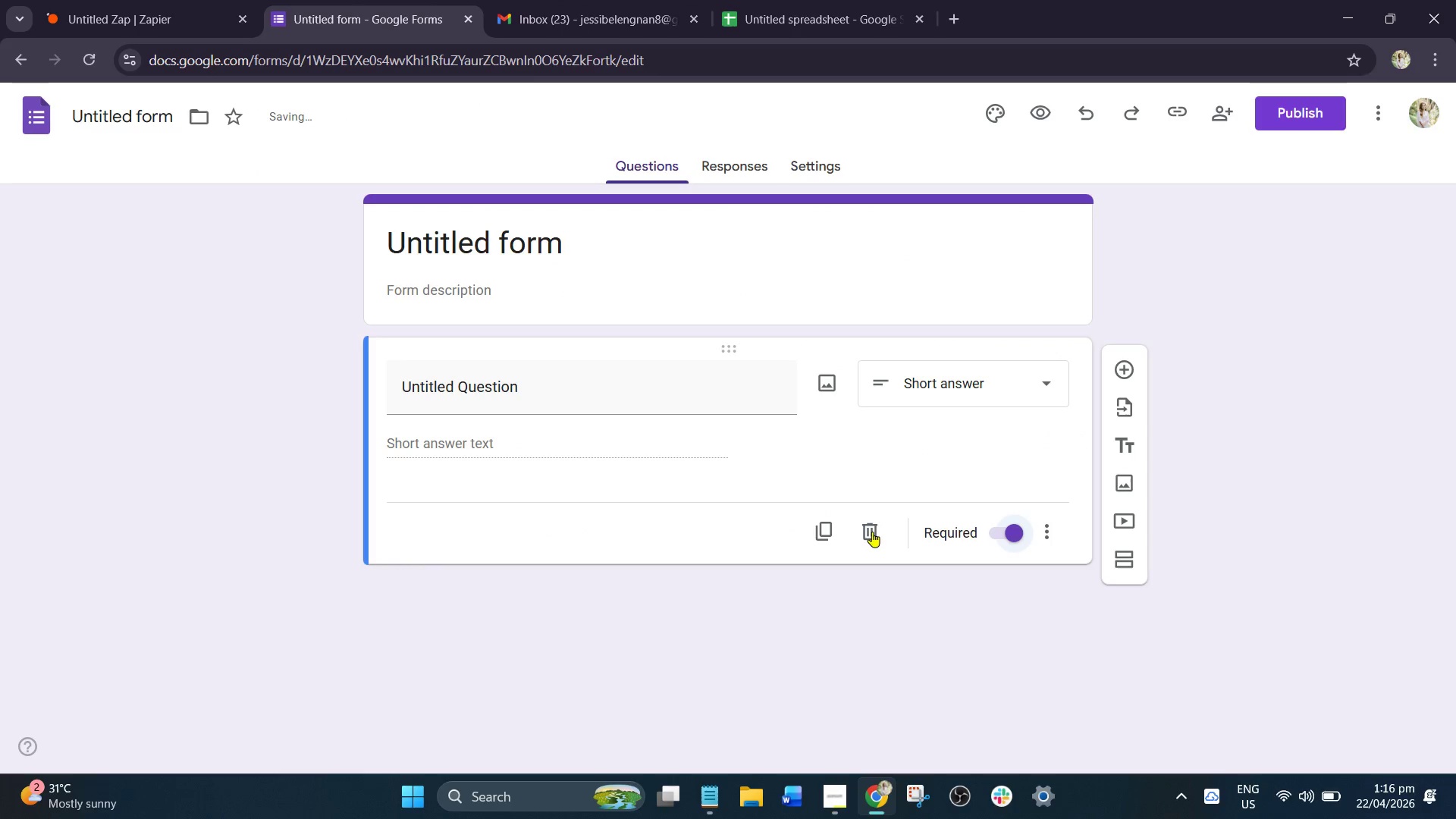 
mouse_move([821, 526])
 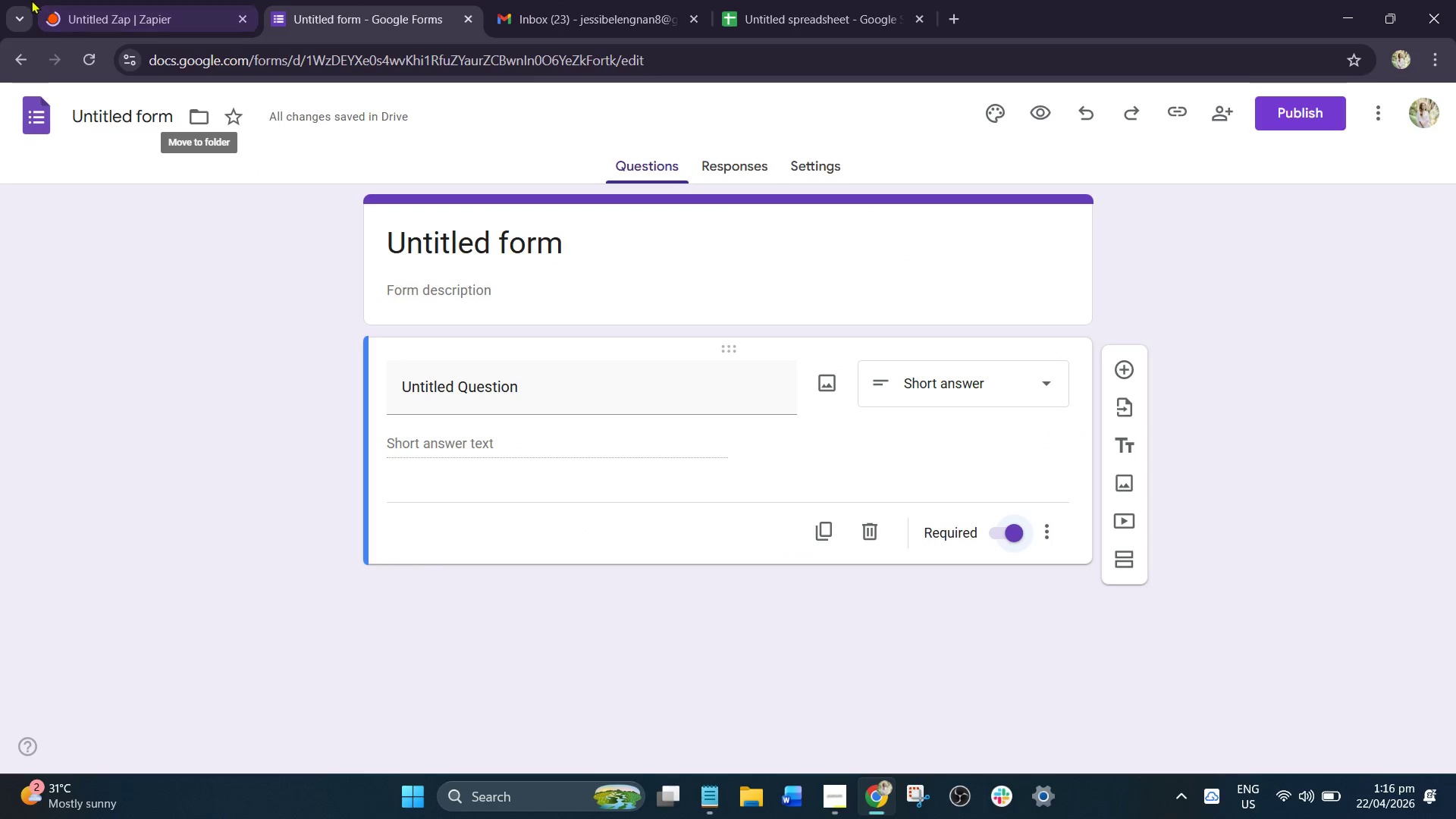 
left_click([96, 0])
 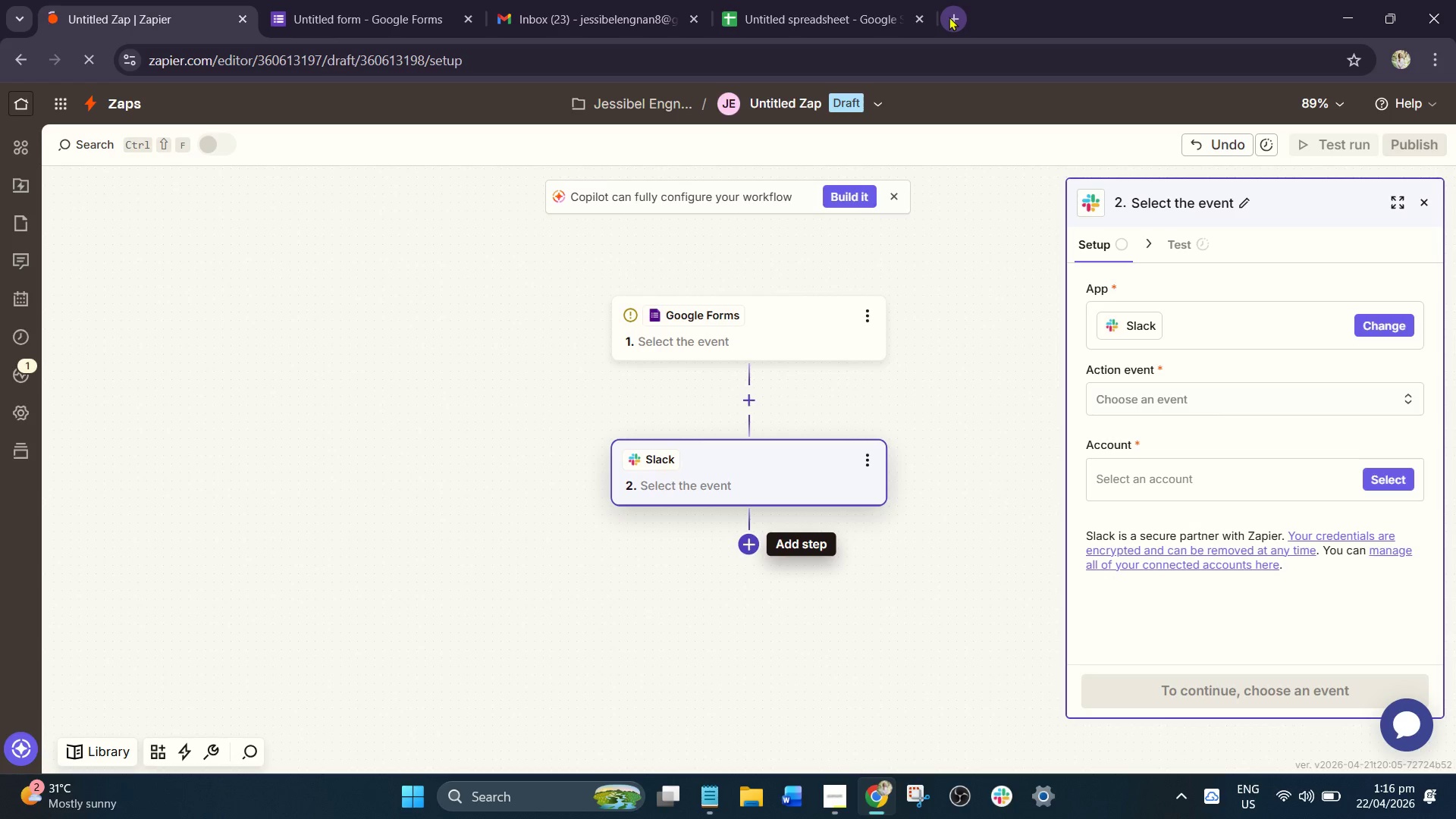 
left_click([953, 17])
 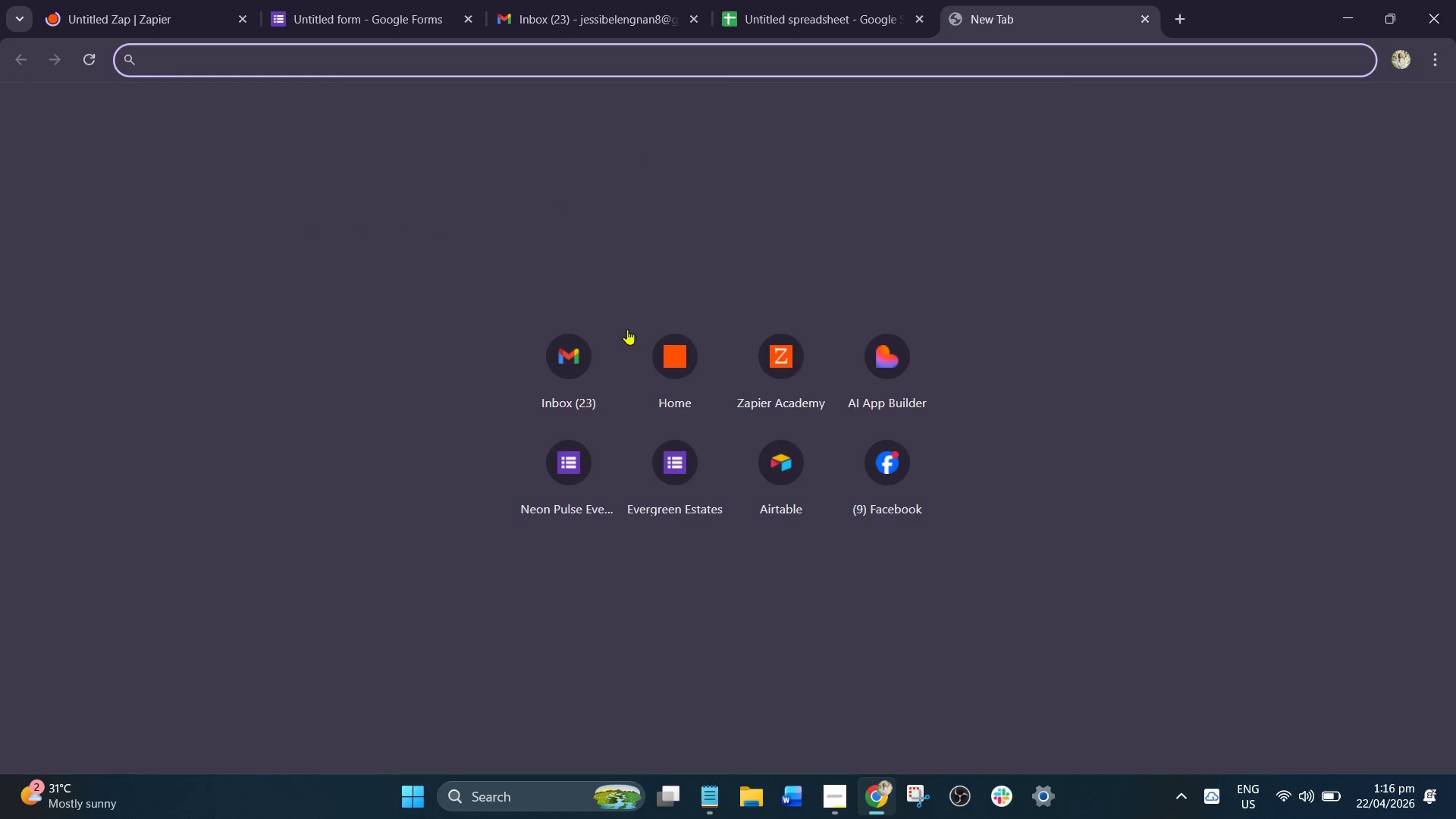 
left_click([684, 356])
 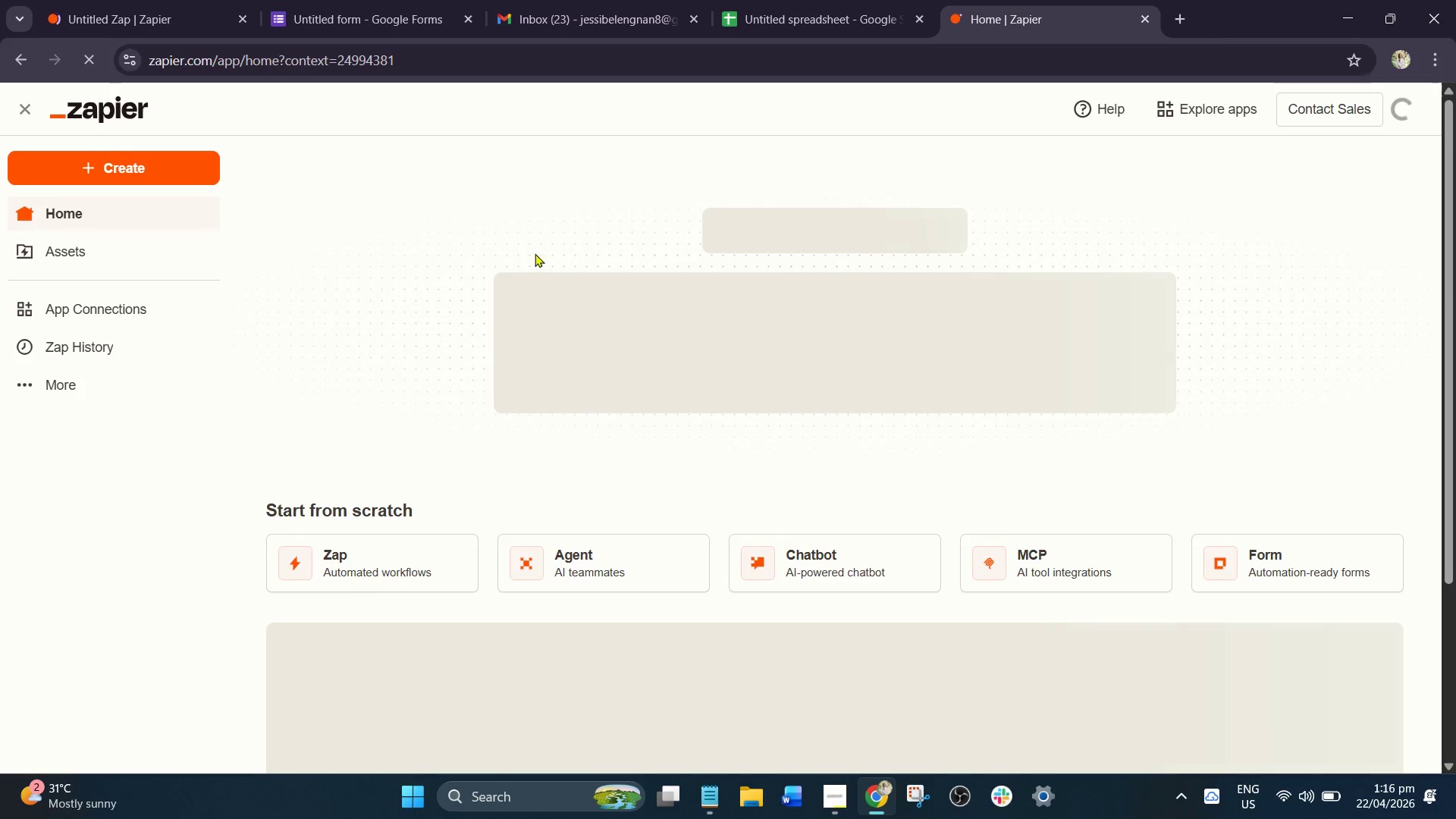 
left_click([103, 24])
 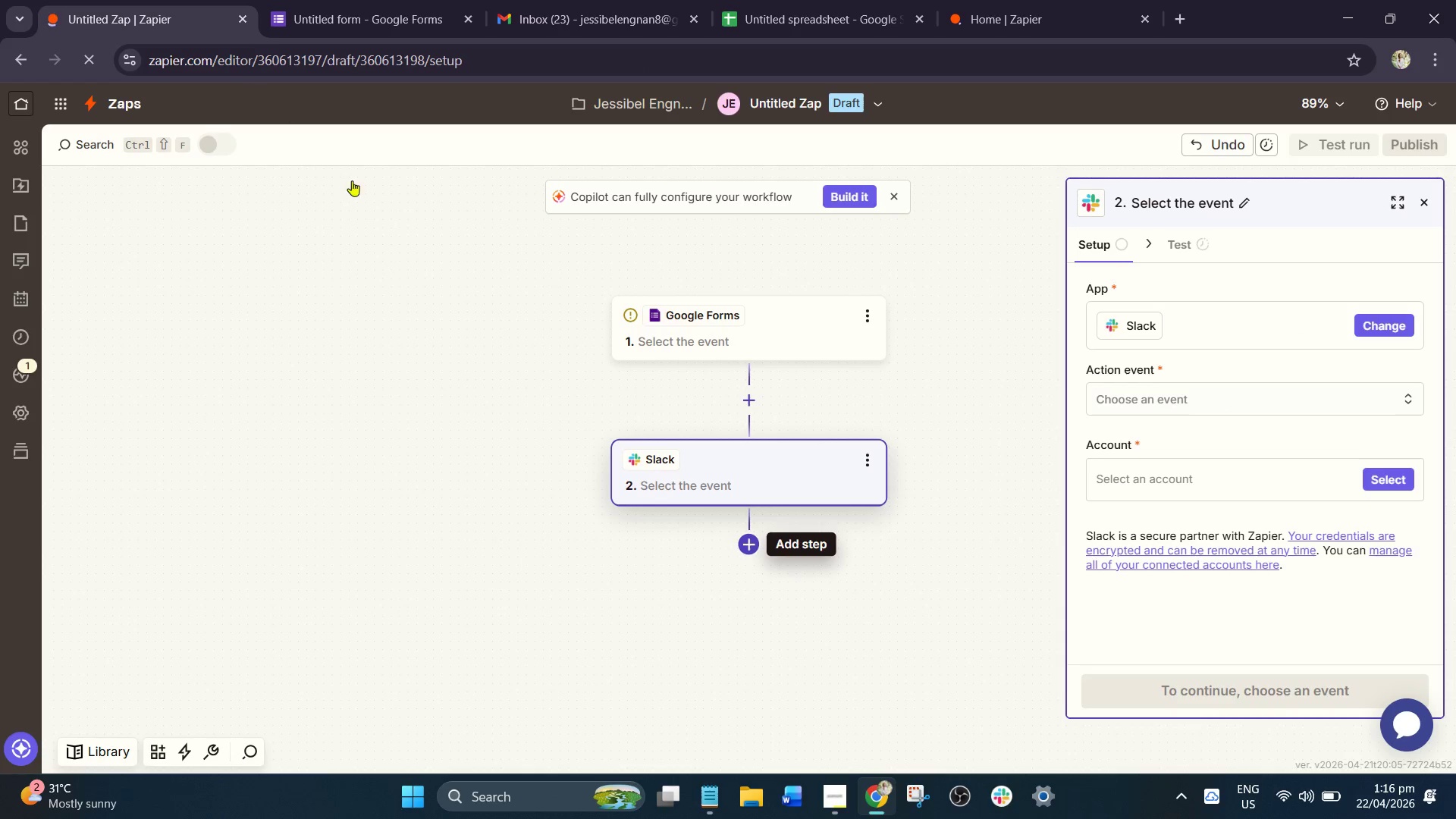 
left_click([753, 551])
 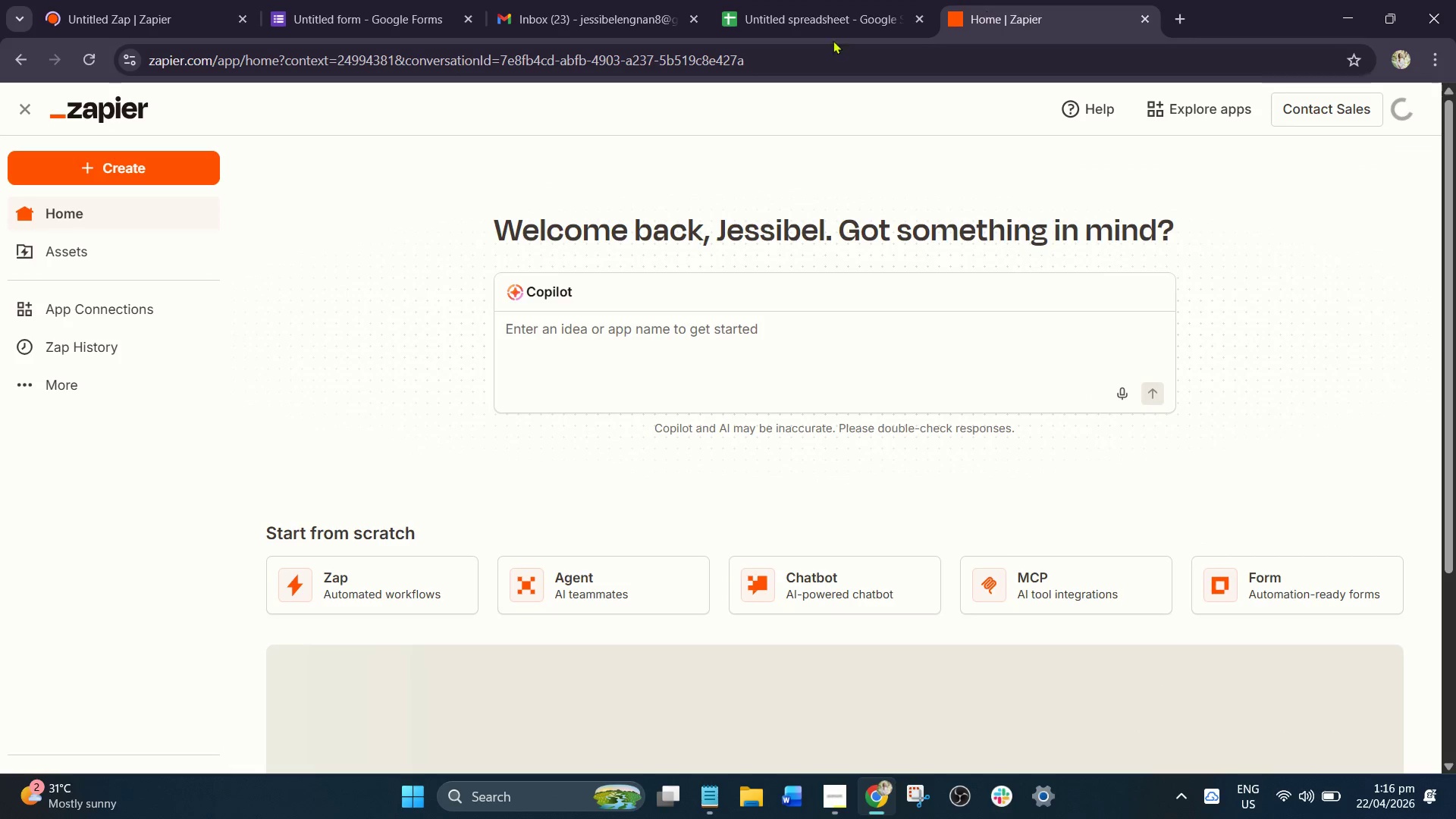 
left_click([109, 158])
 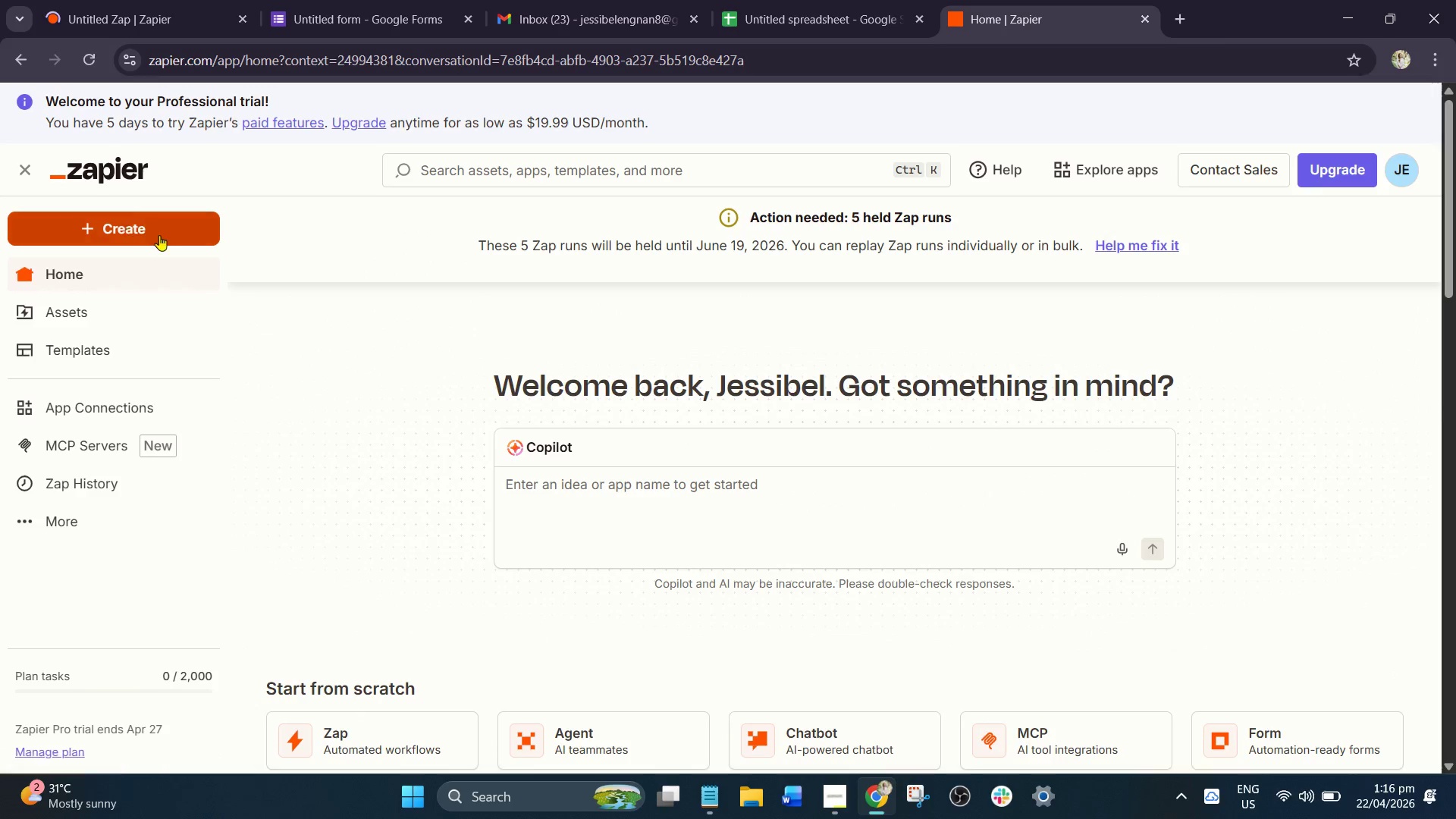 
left_click([150, 287])
 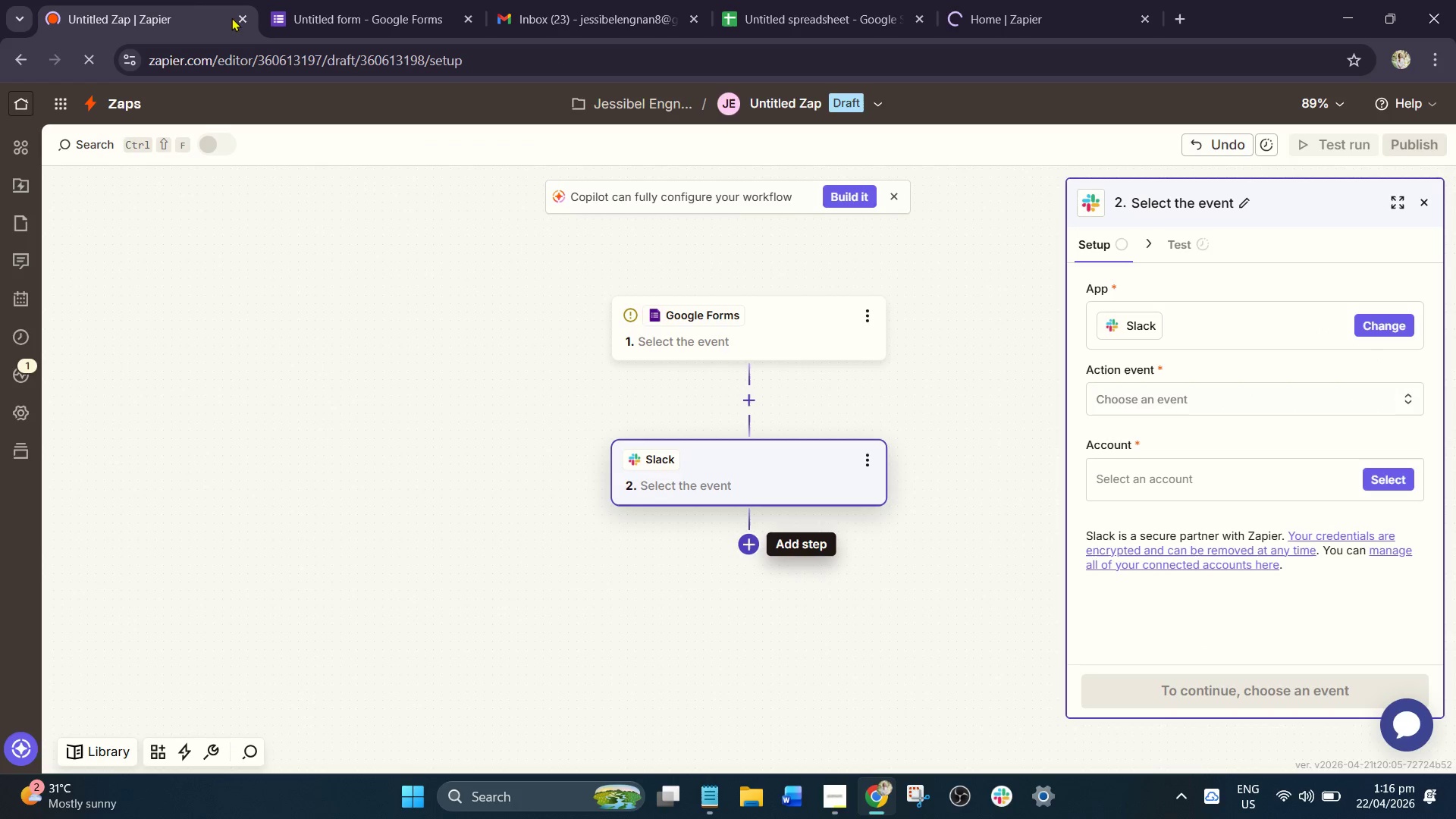 
left_click([235, 20])
 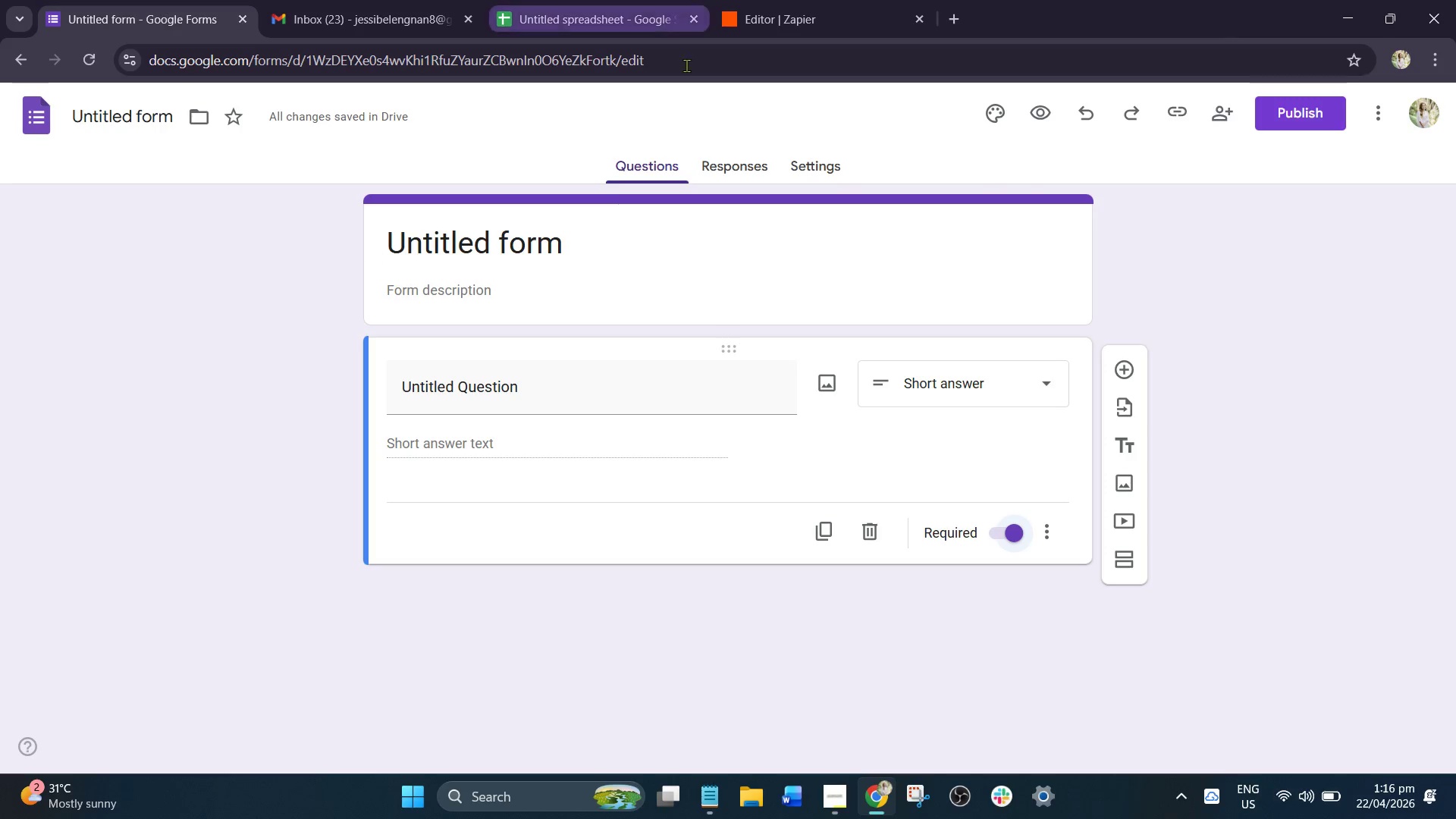 
left_click([780, 0])
 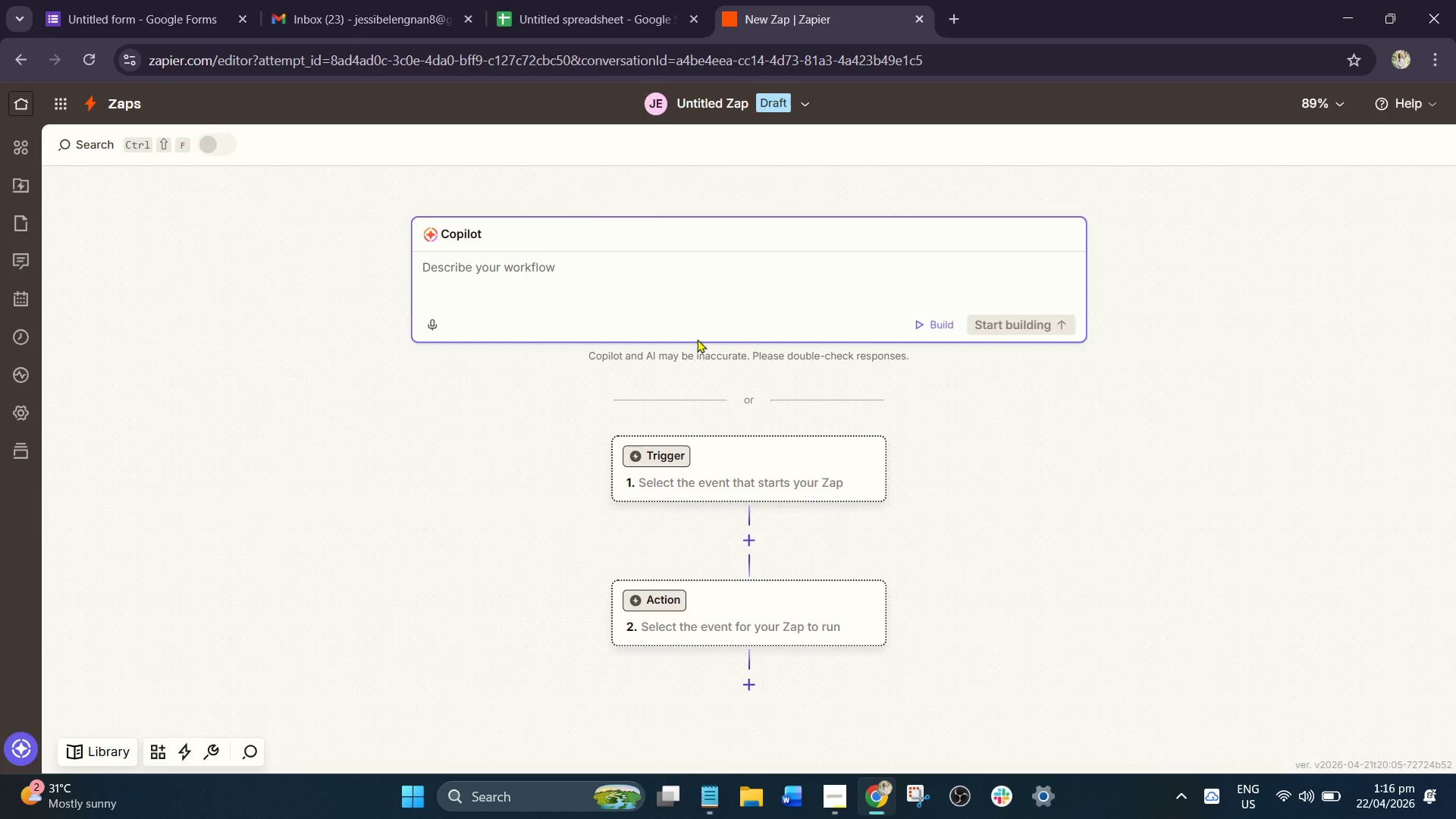 
left_click([727, 475])
 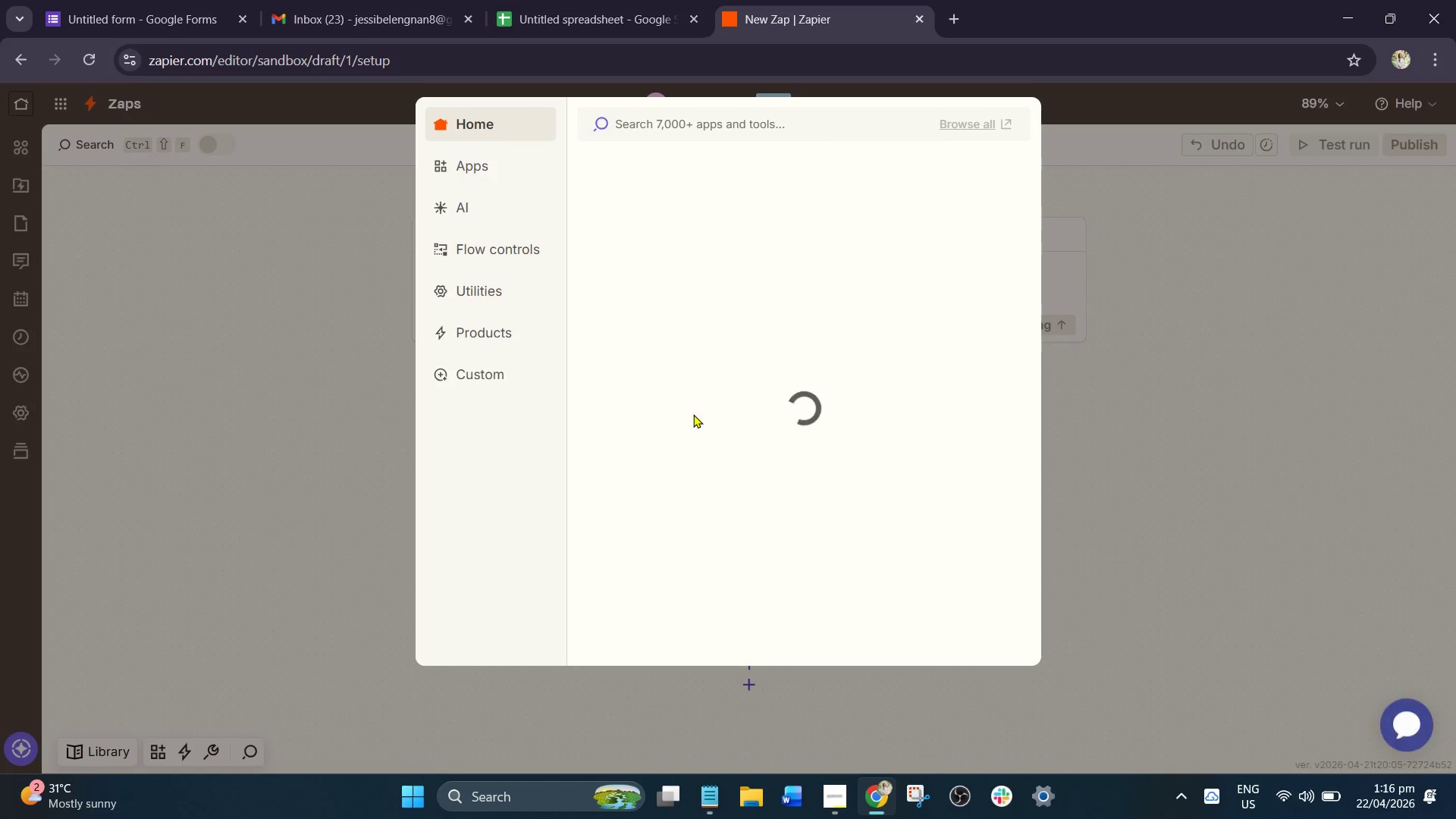 
wait(6.94)
 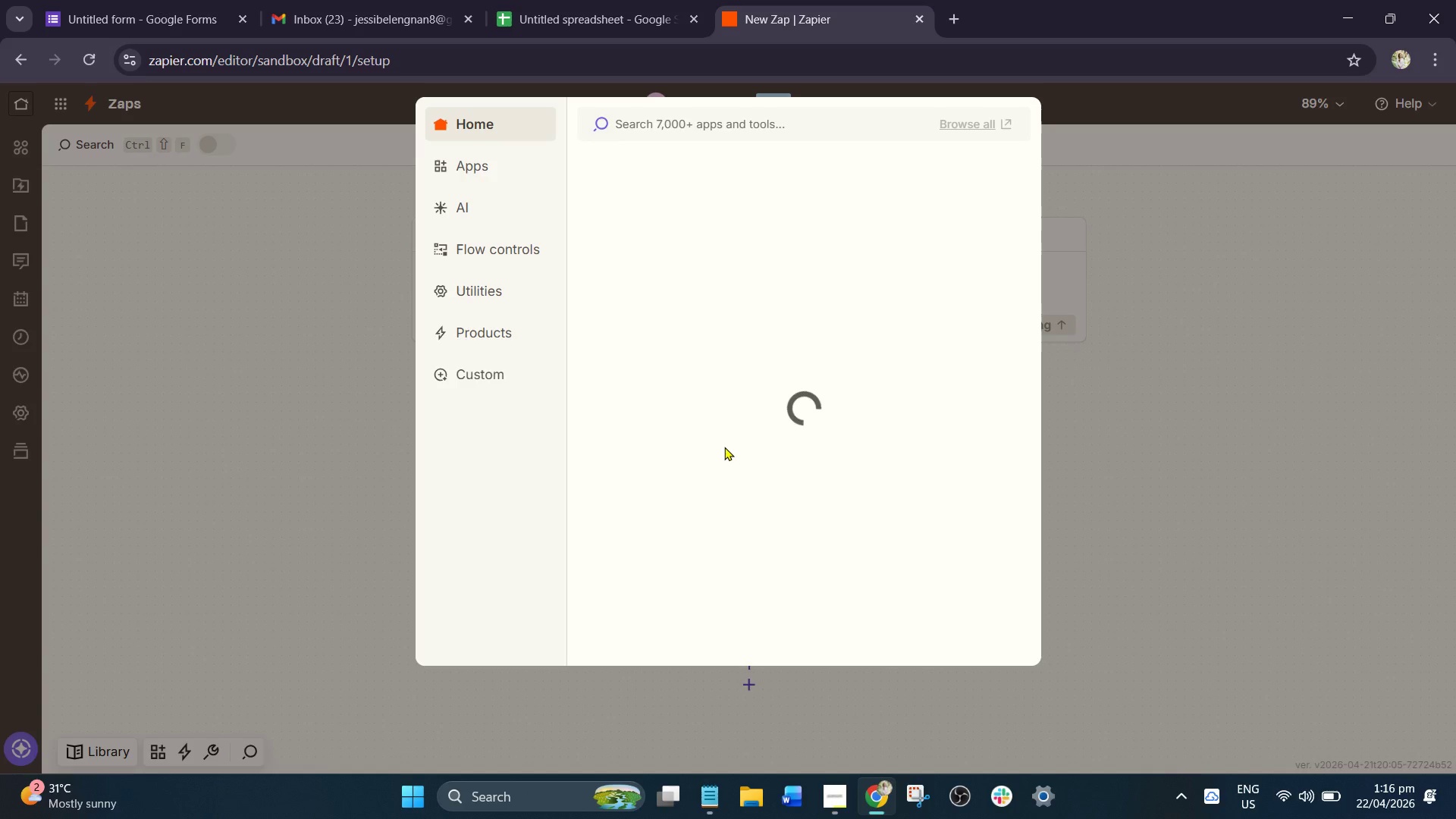 
left_click([679, 343])
 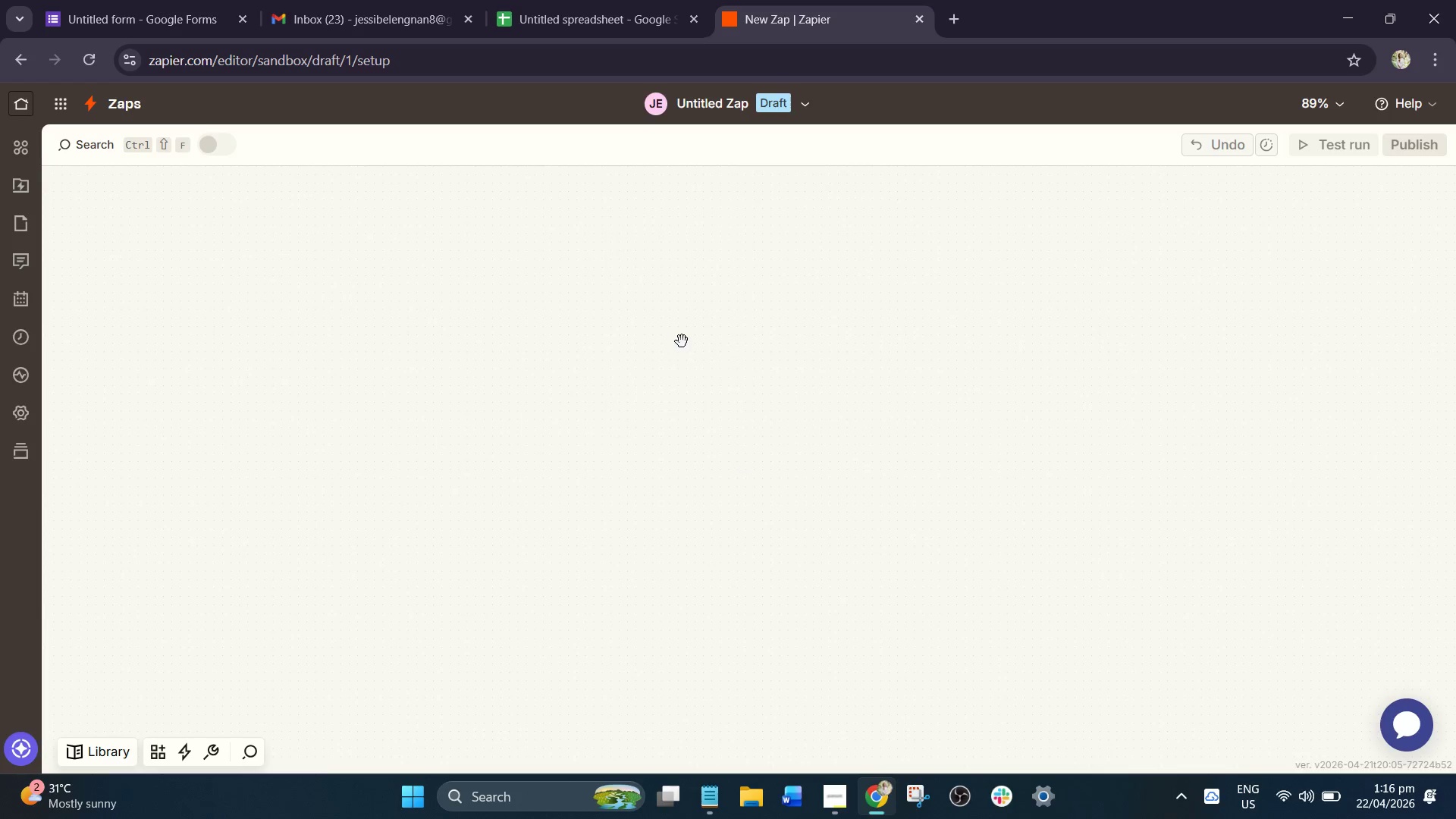 
mouse_move([705, 358])
 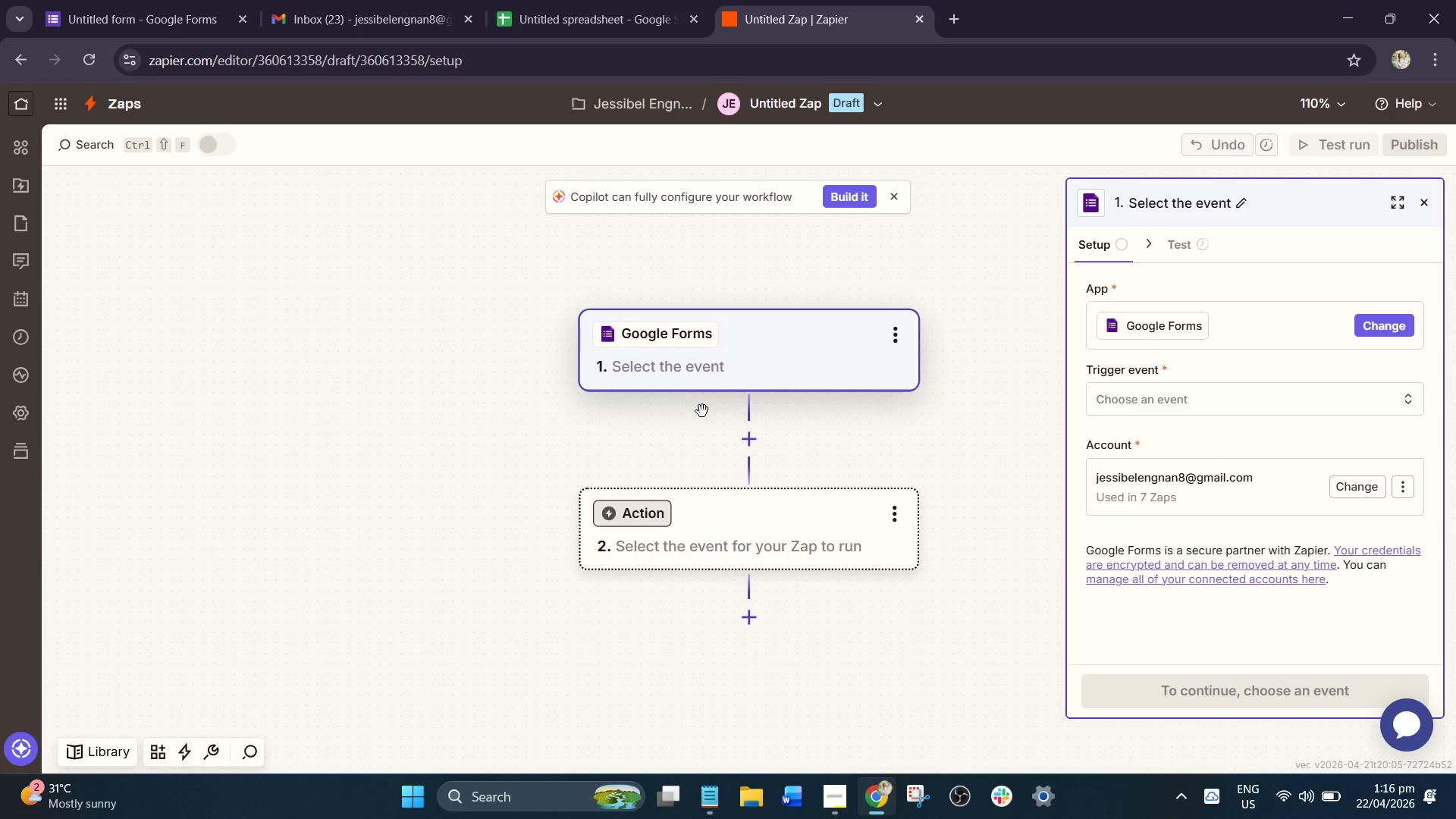 
wait(10.62)
 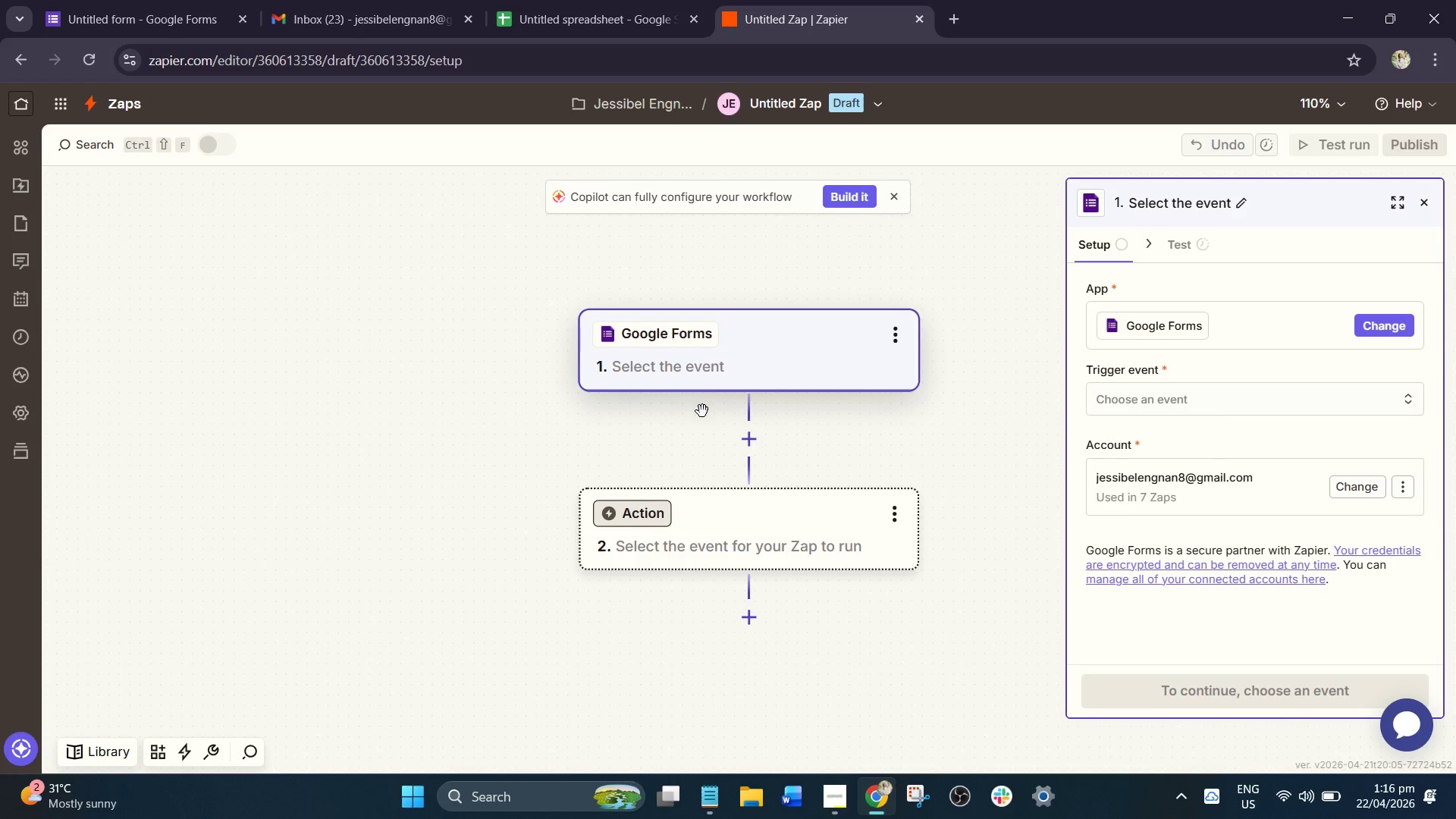 
left_click([767, 538])
 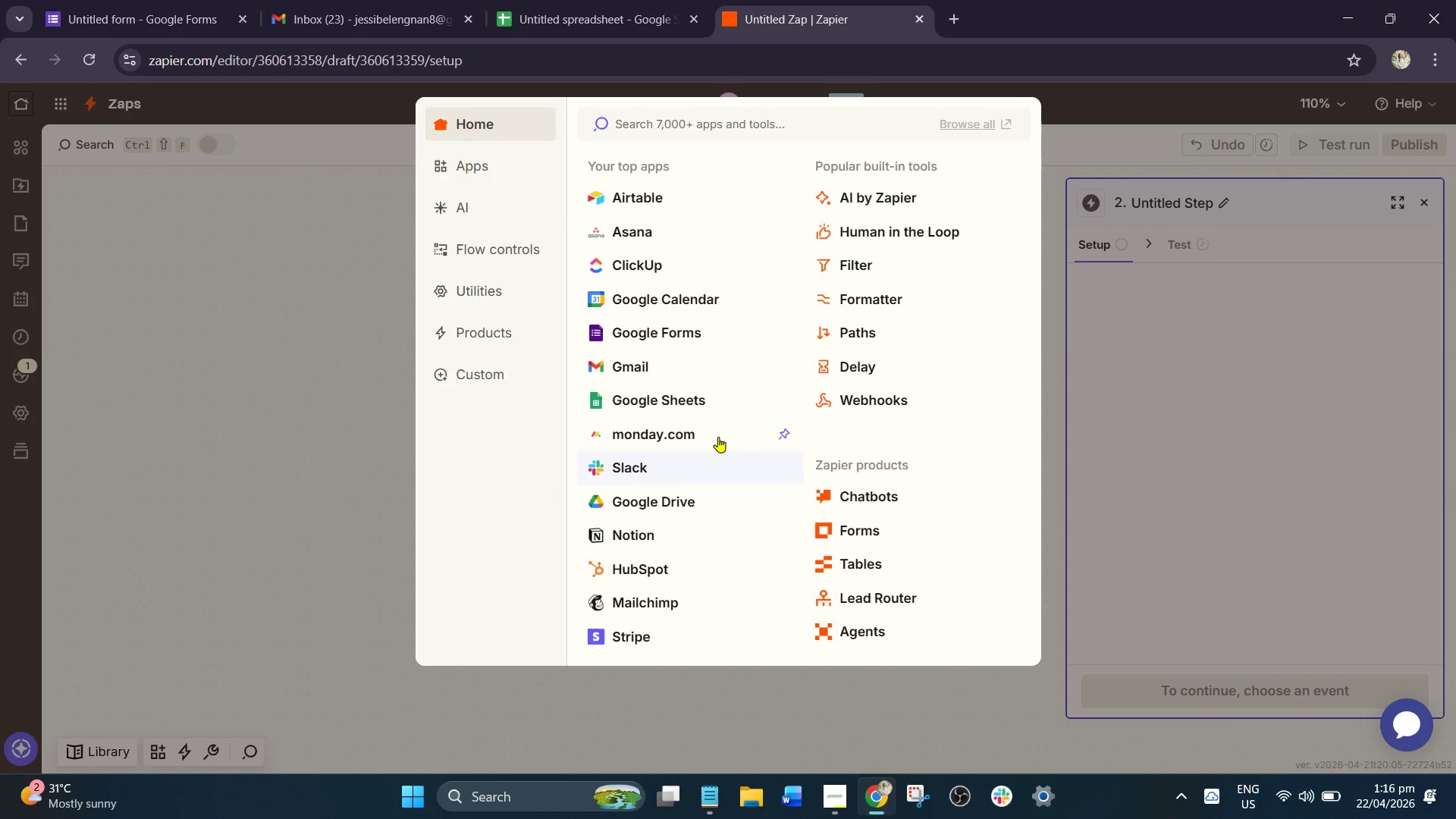 
left_click([651, 472])
 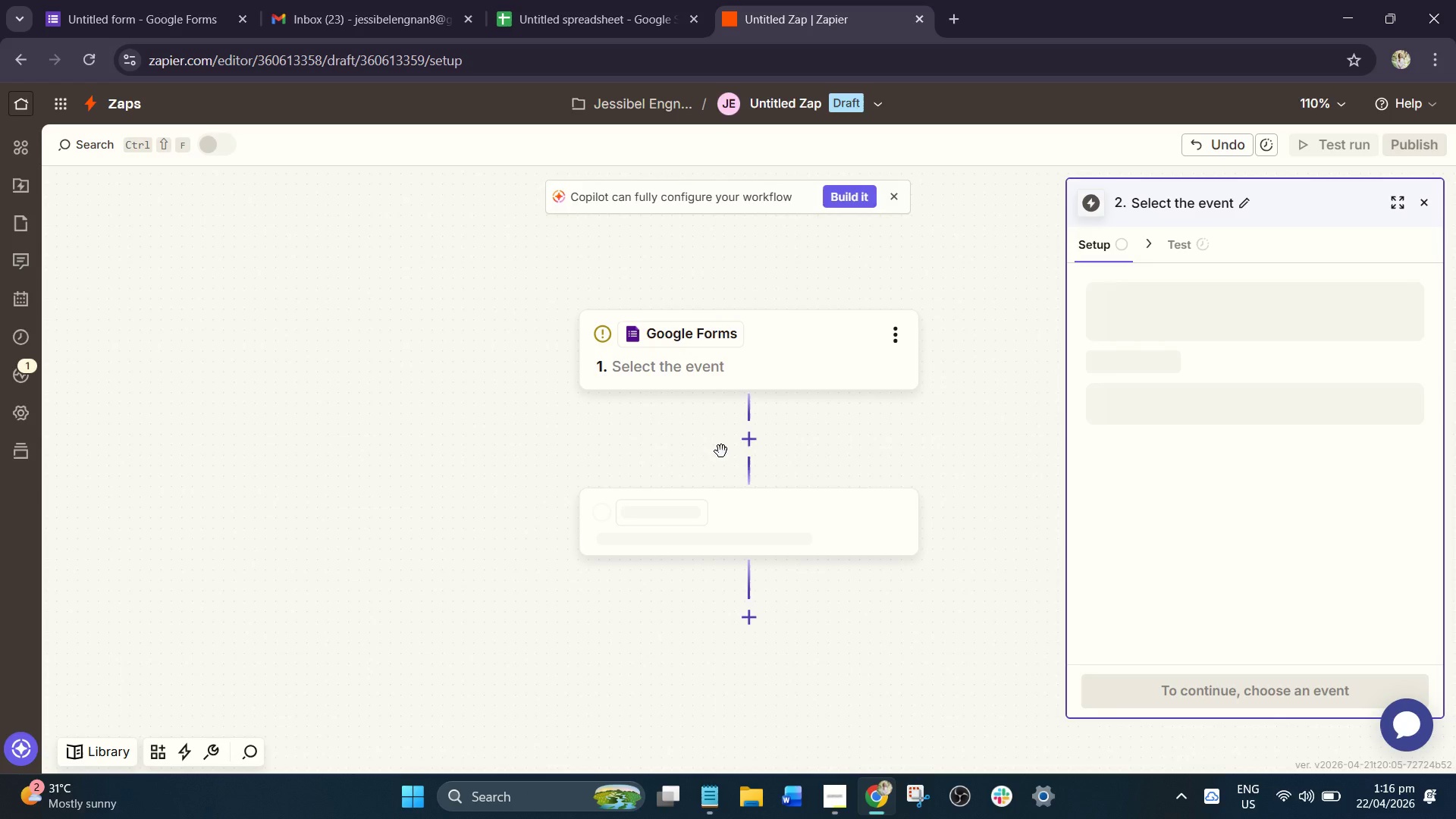 
scroll: coordinate [758, 480], scroll_direction: down, amount: 1.0
 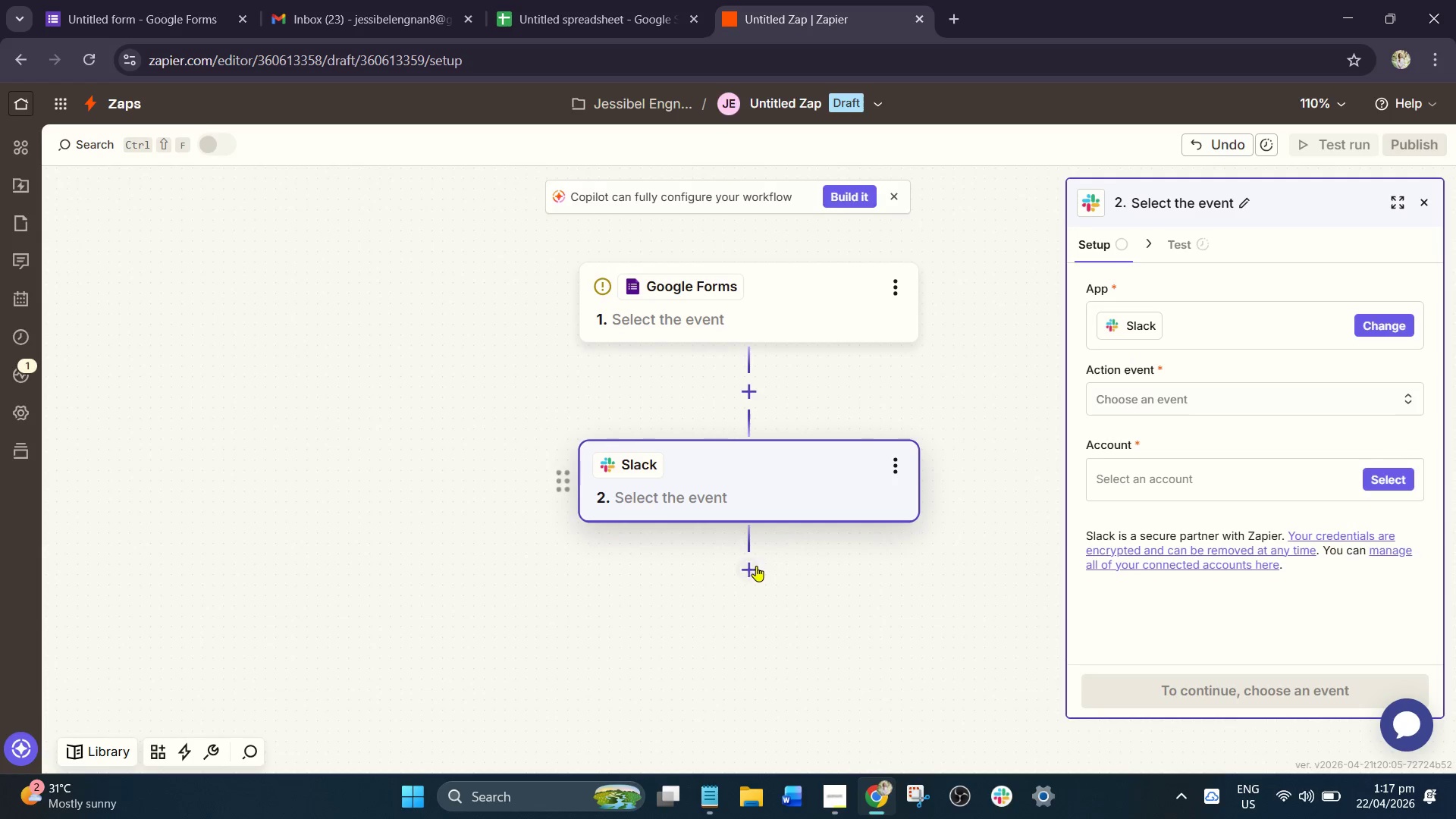 
left_click([752, 567])
 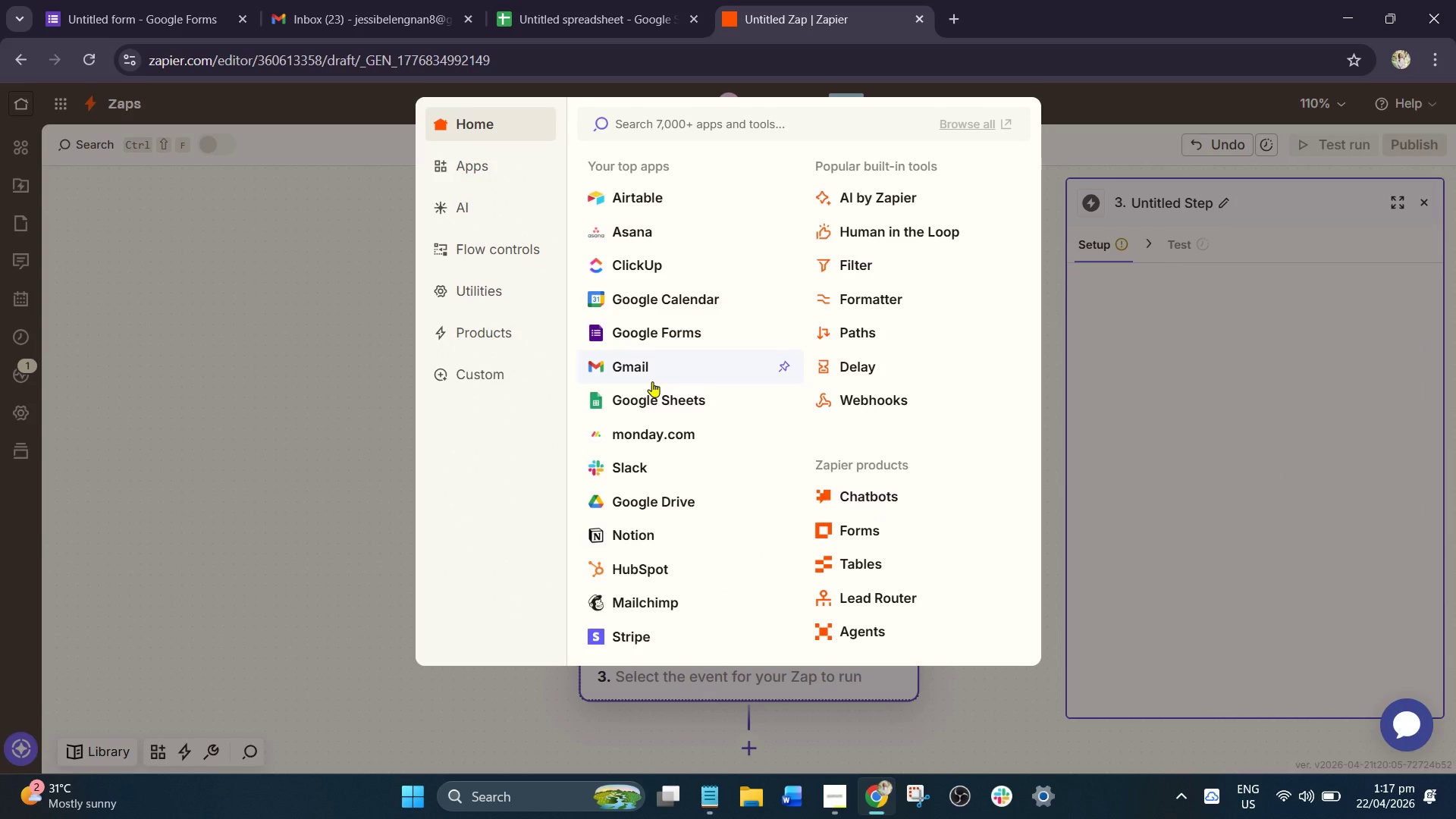 
wait(5.52)
 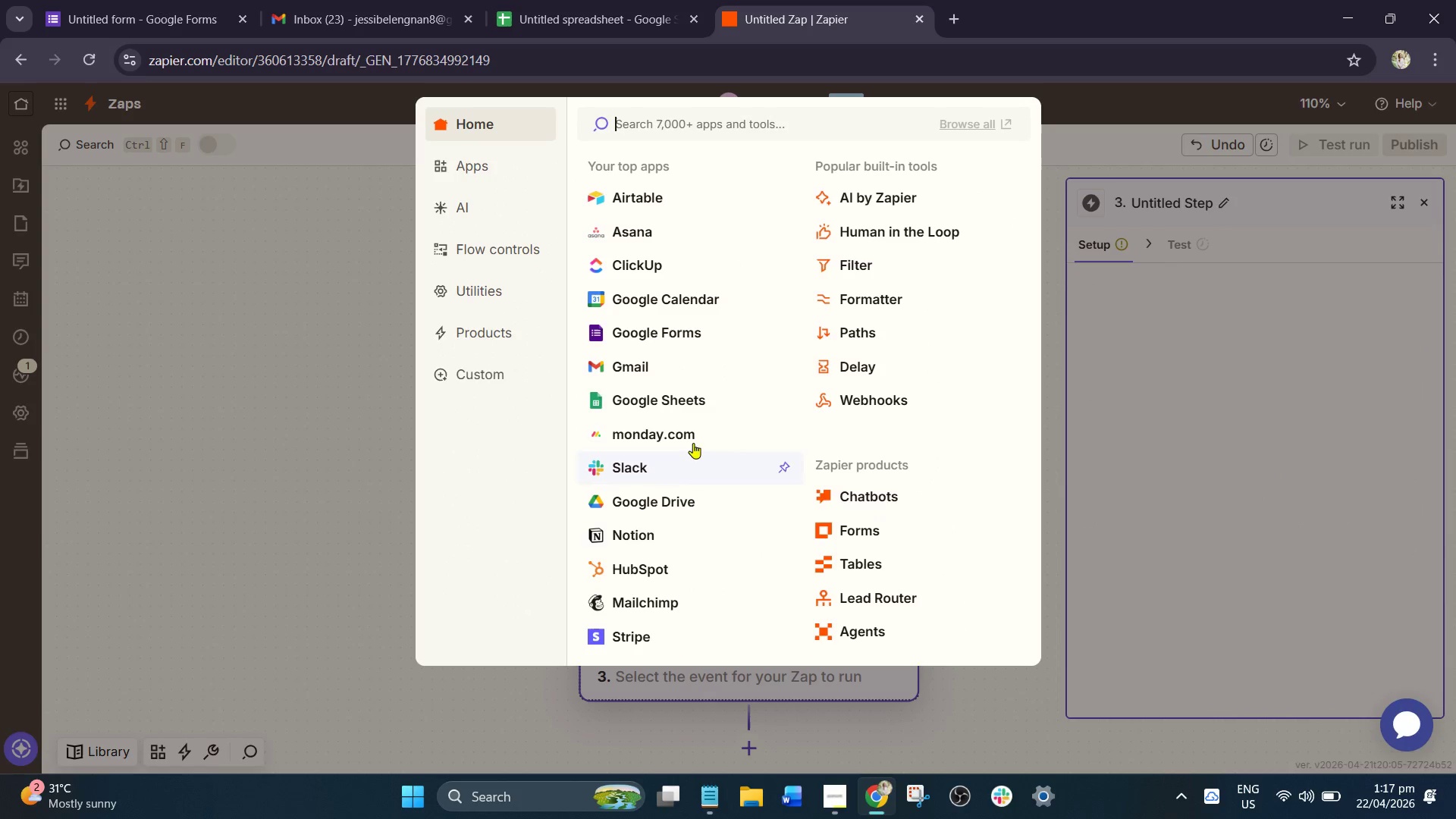 
left_click([651, 398])
 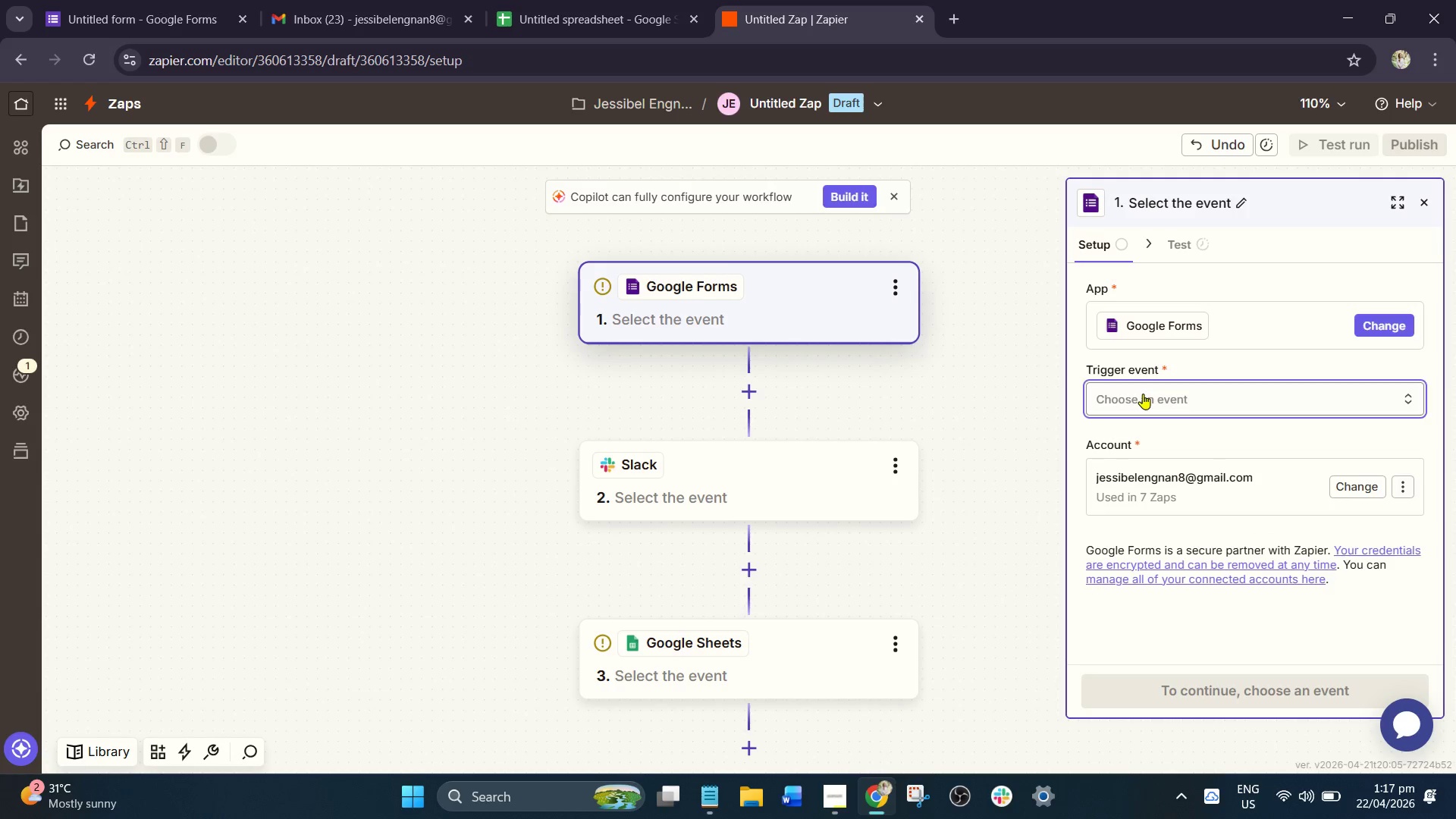 
left_click([856, 469])
 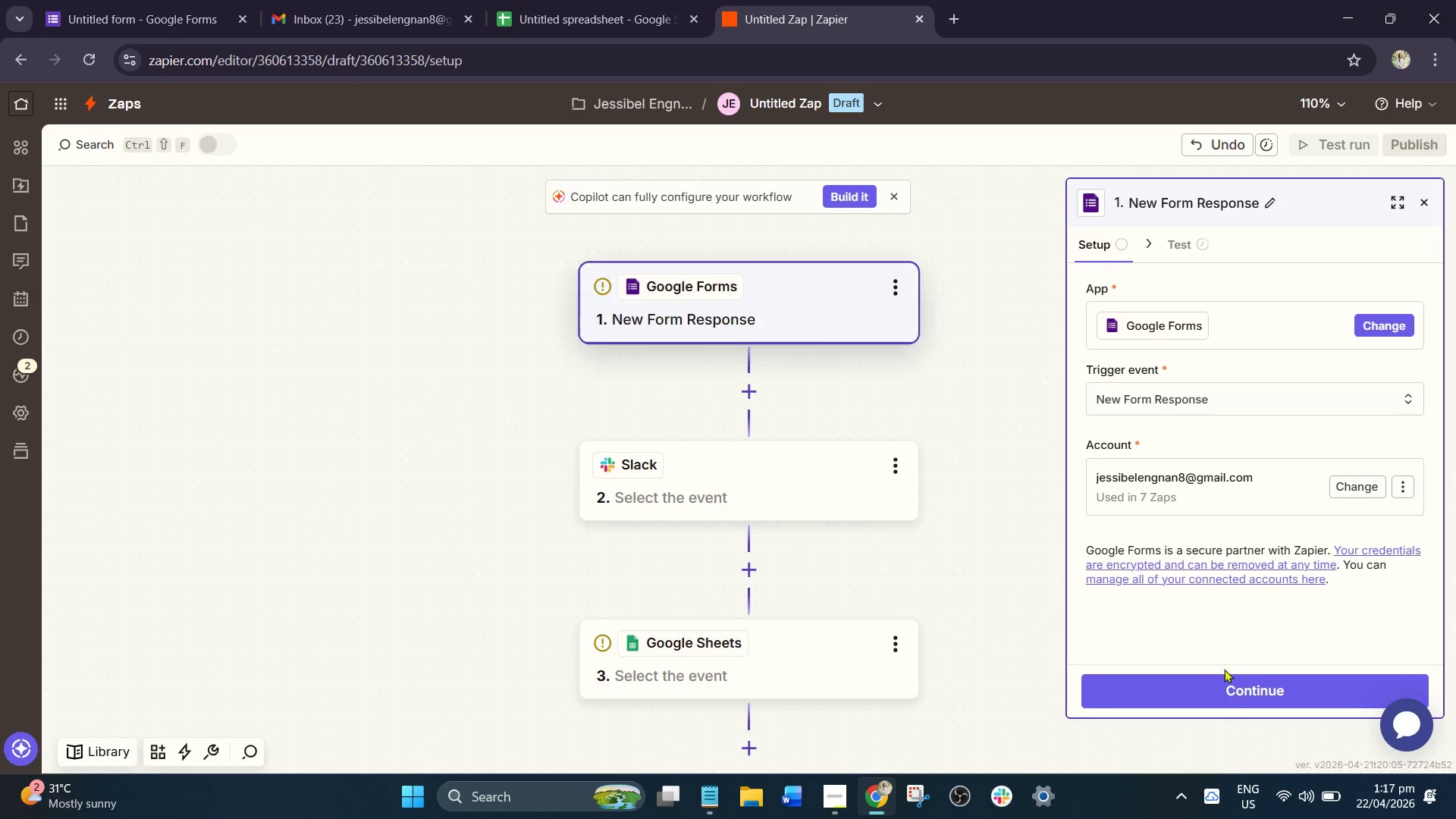 
left_click([1231, 691])
 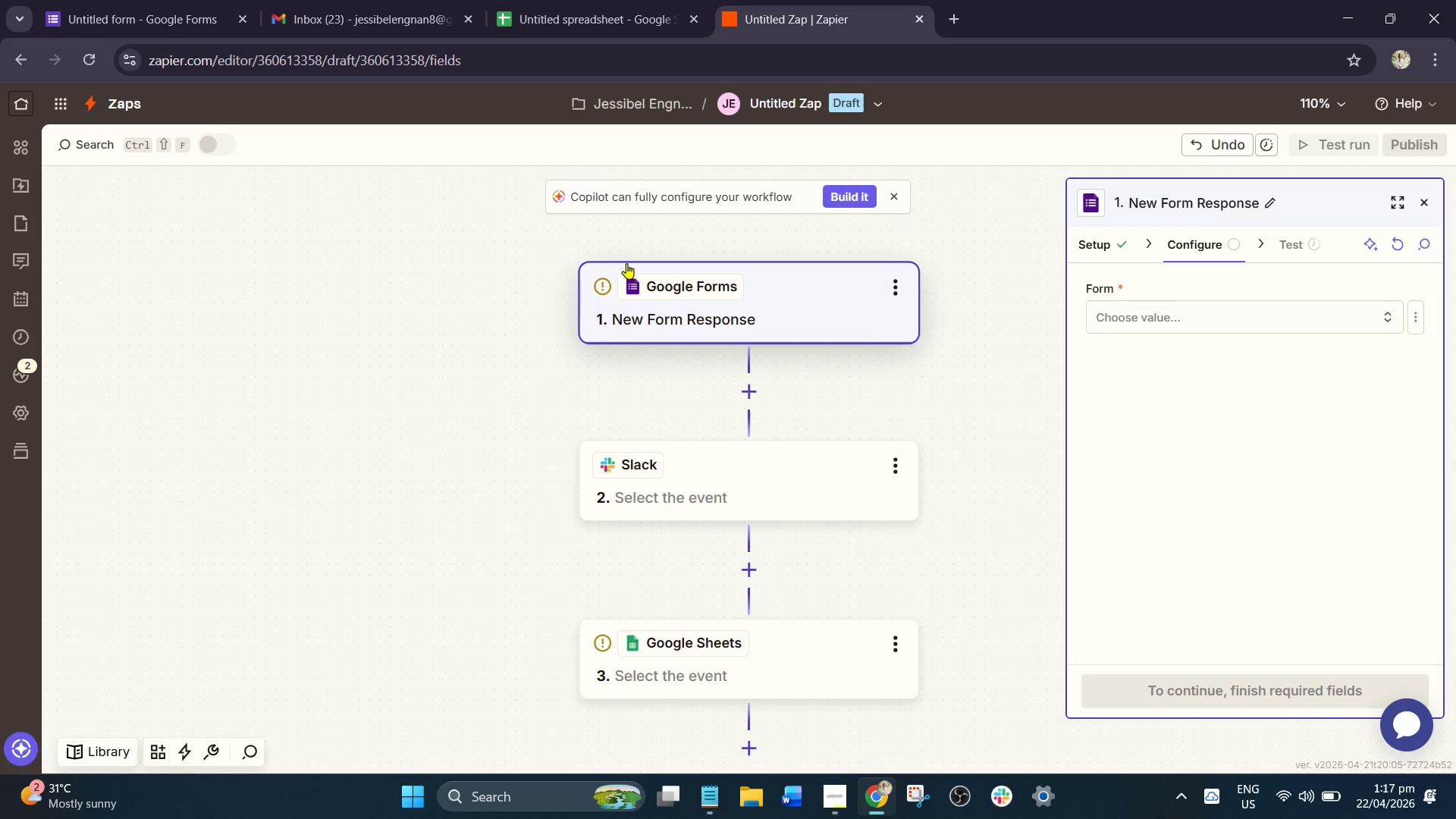 
left_click_drag(start_coordinate=[604, 10], to_coordinate=[608, 9])
 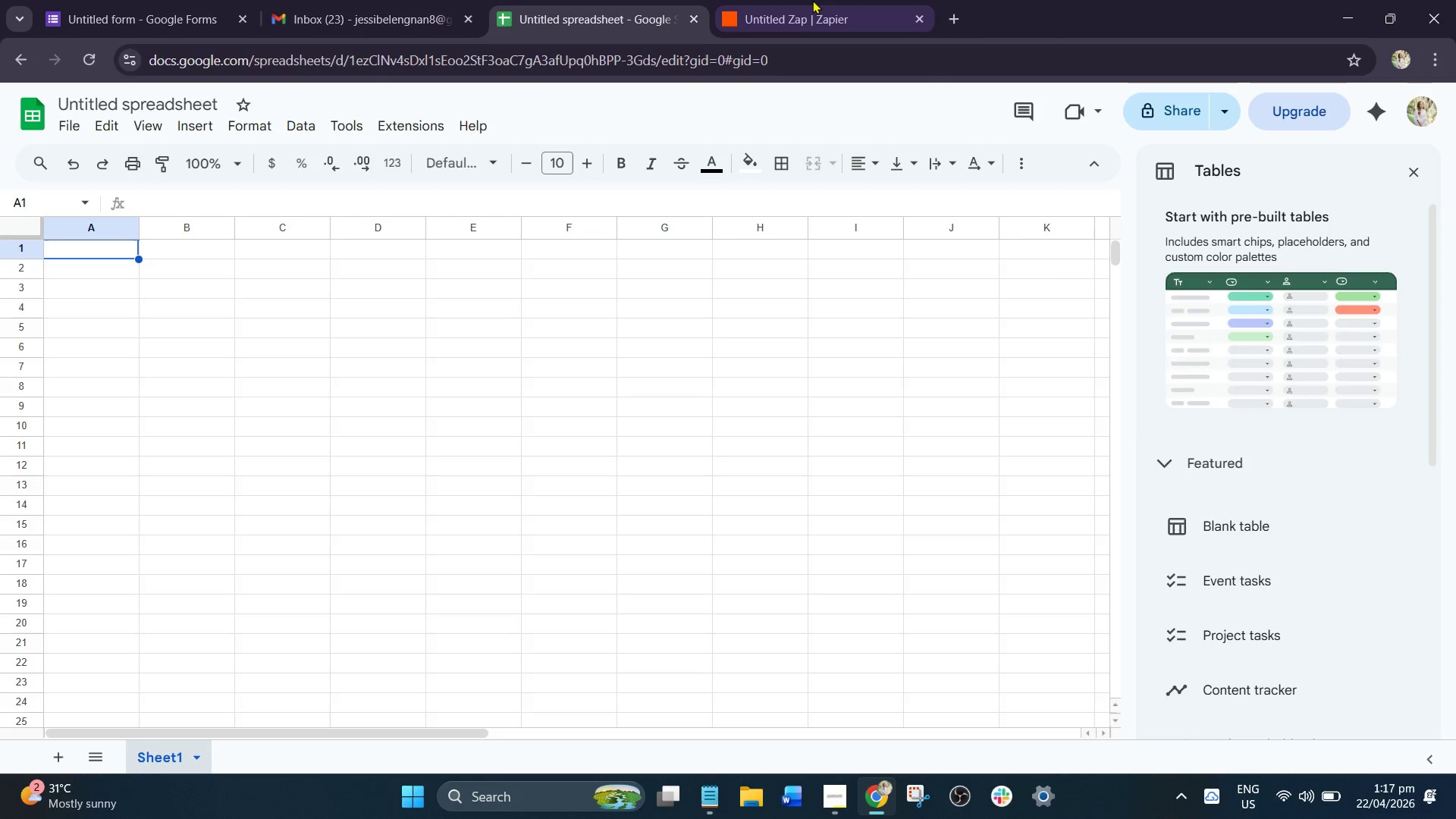 
double_click([812, 0])
 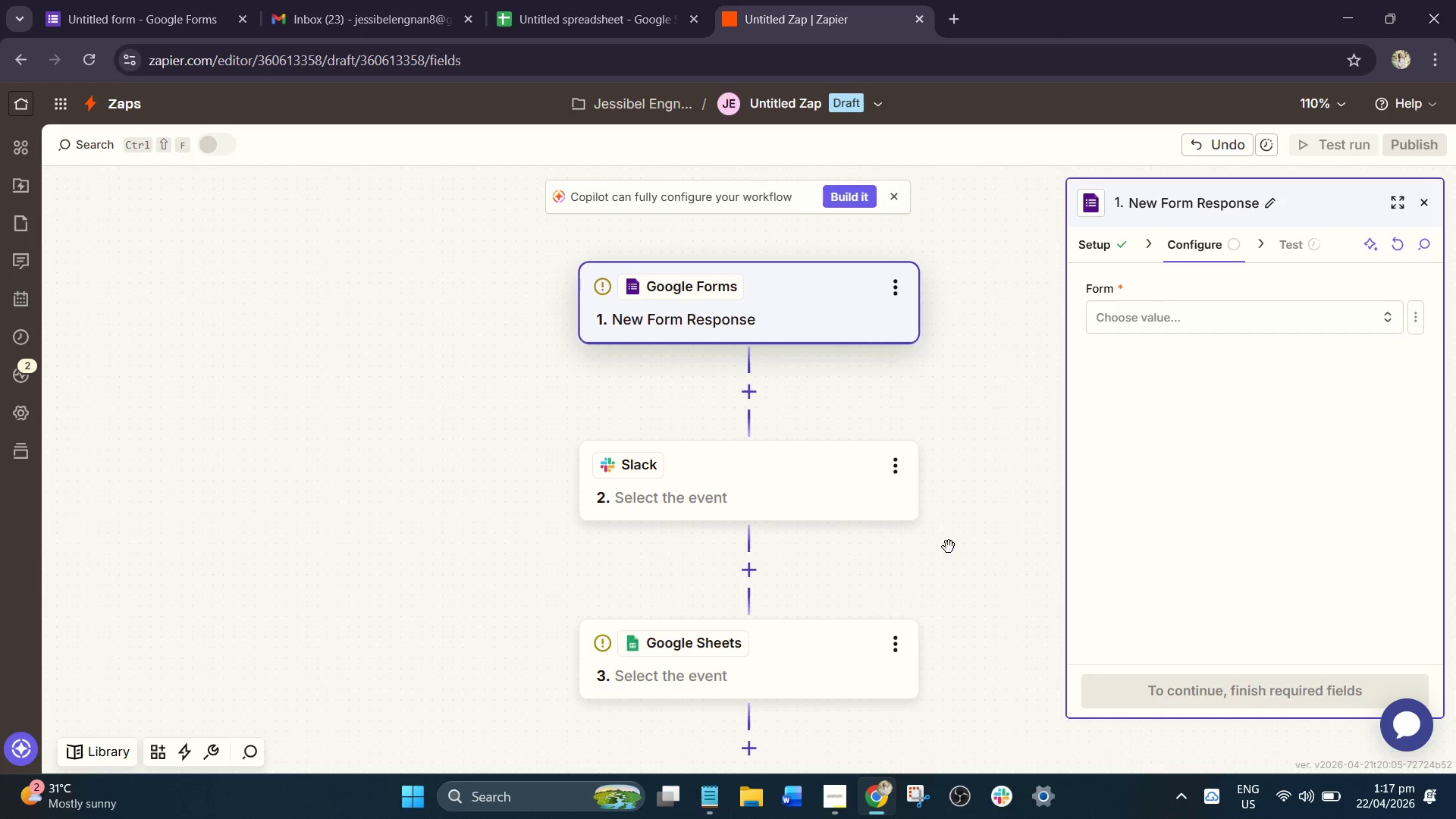 
left_click([836, 809])